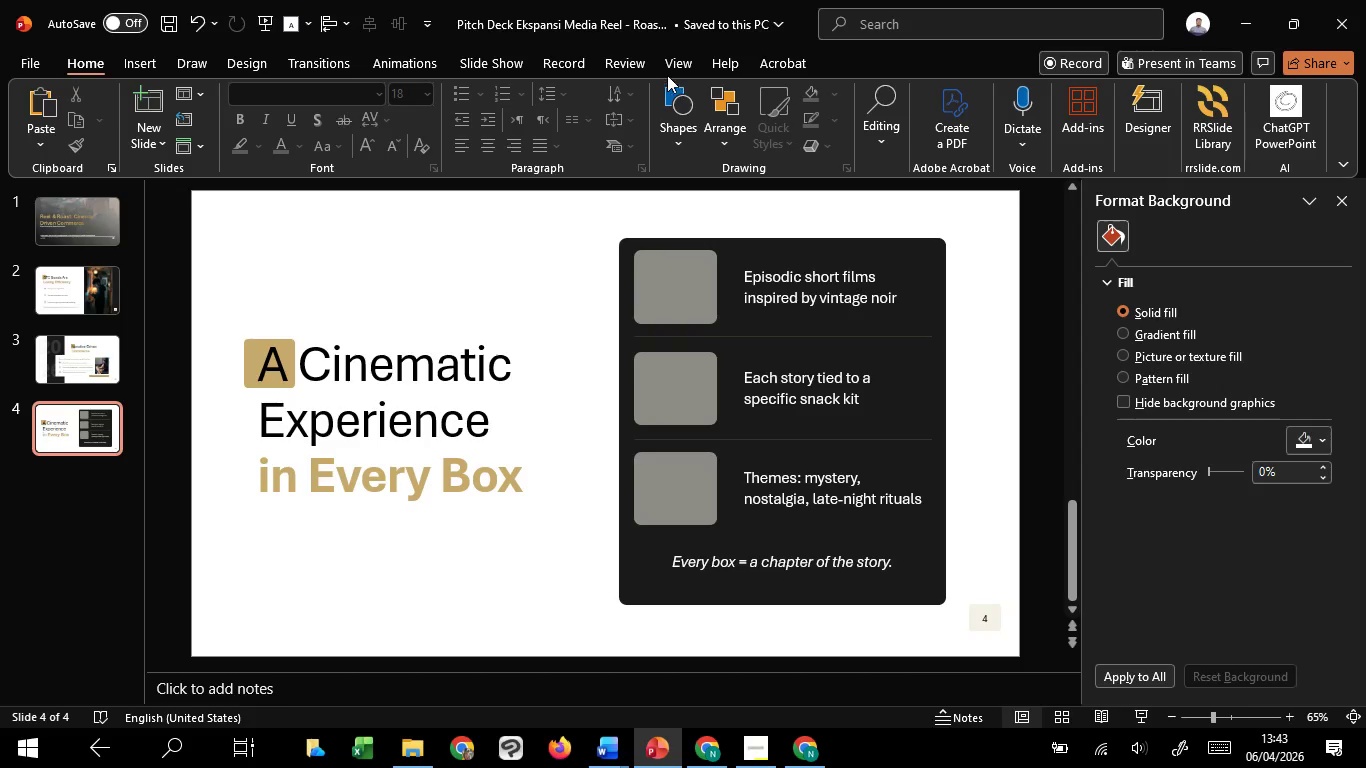 
left_click([667, 71])
 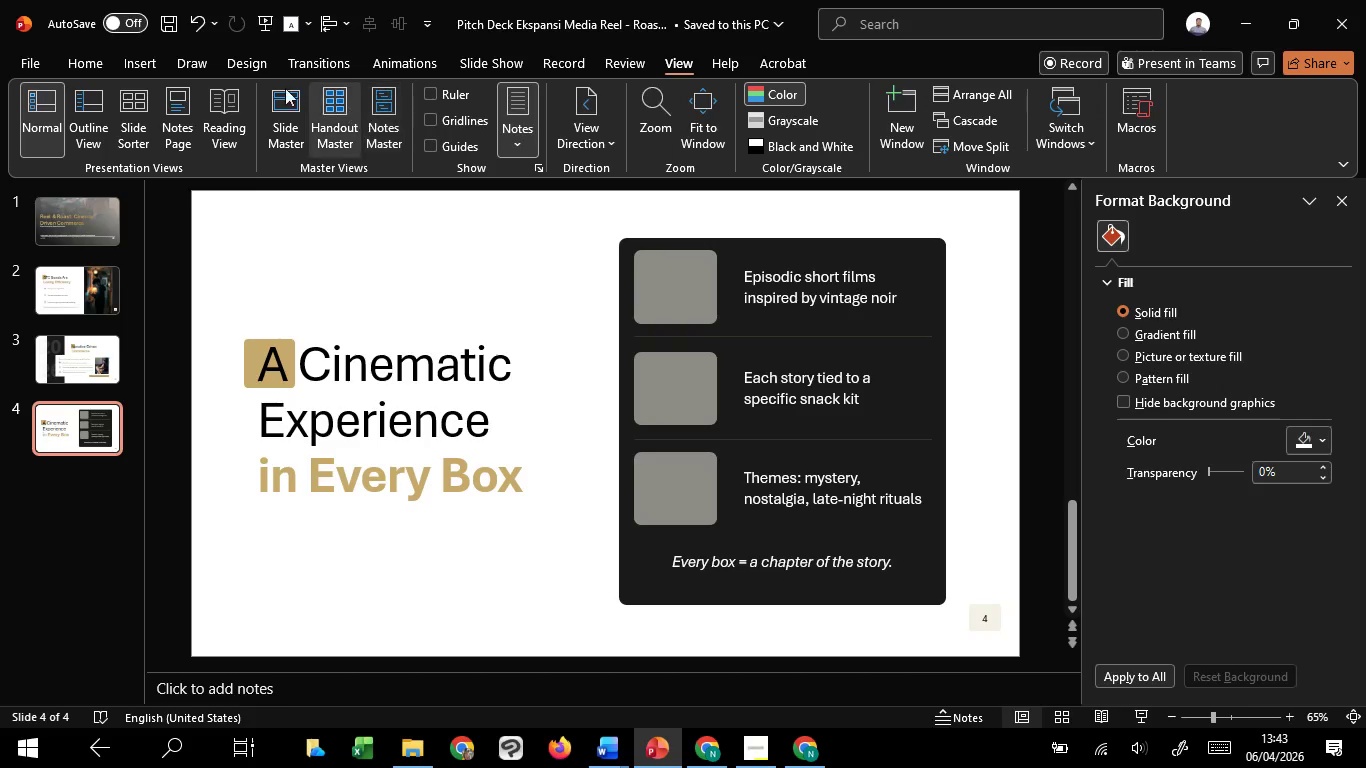 
left_click([281, 86])
 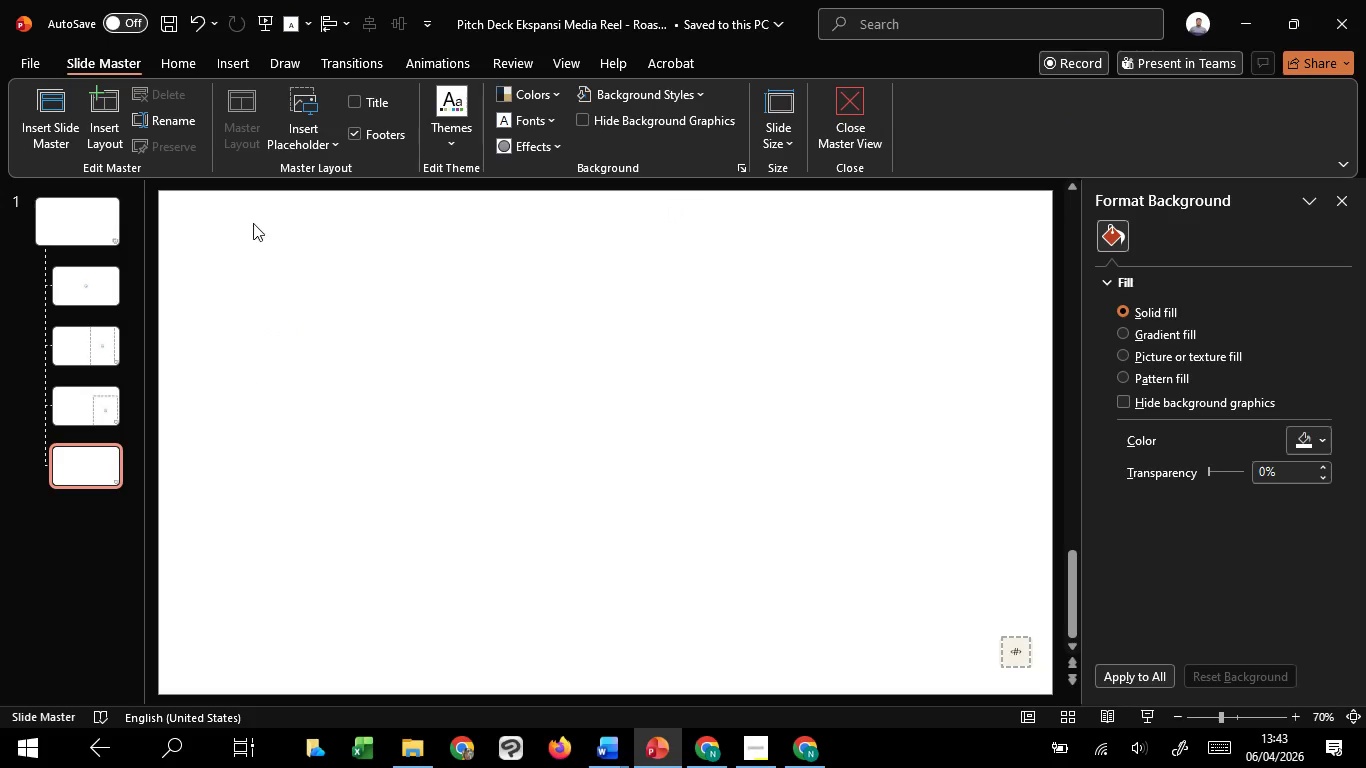 
left_click([42, 235])
 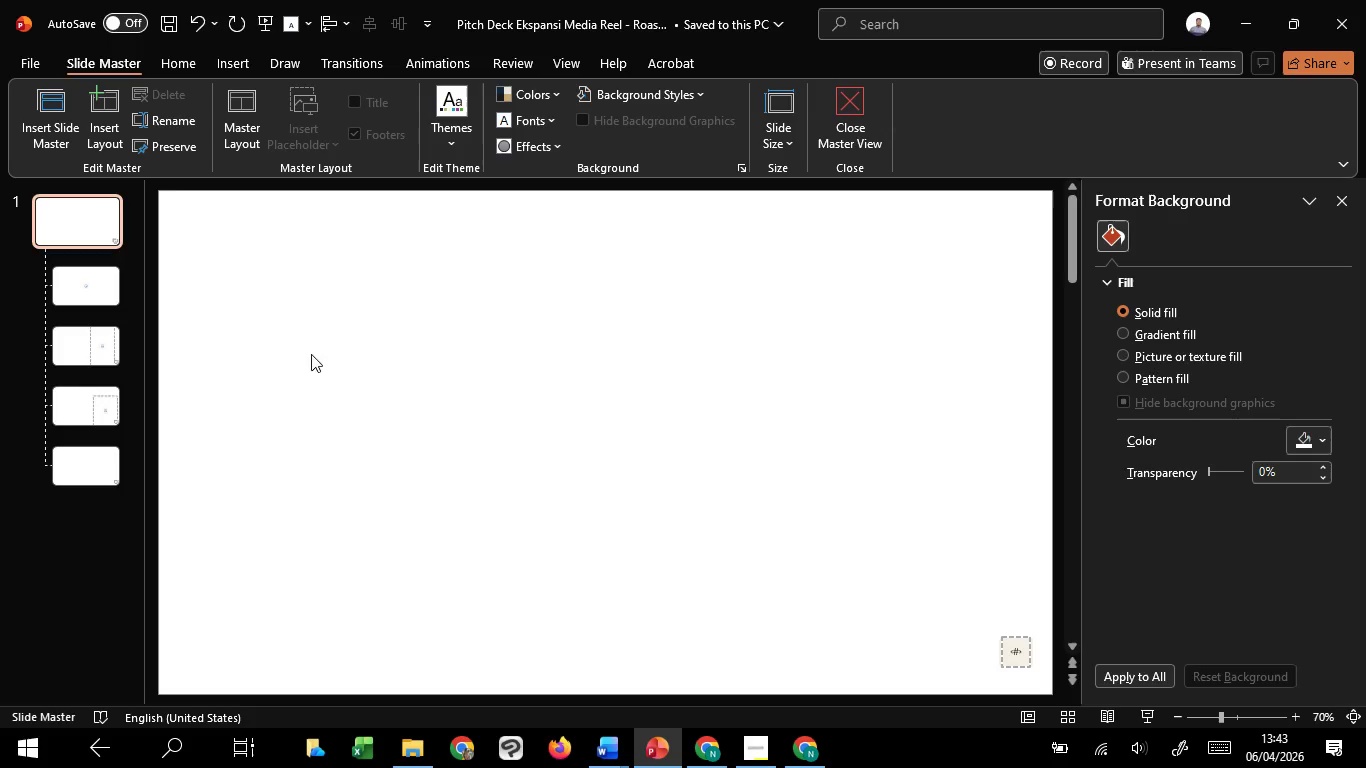 
key(Control+V)
 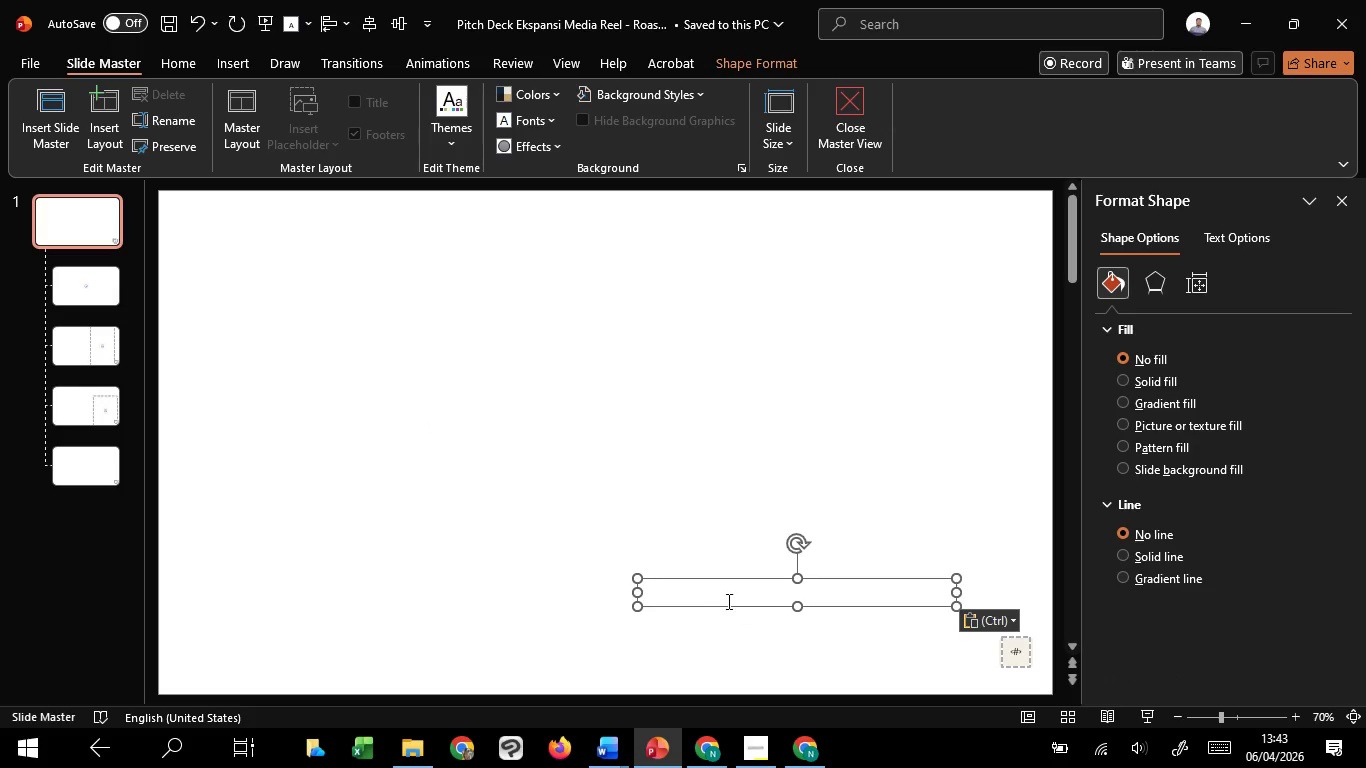 
left_click_drag(start_coordinate=[724, 592], to_coordinate=[950, 591])
 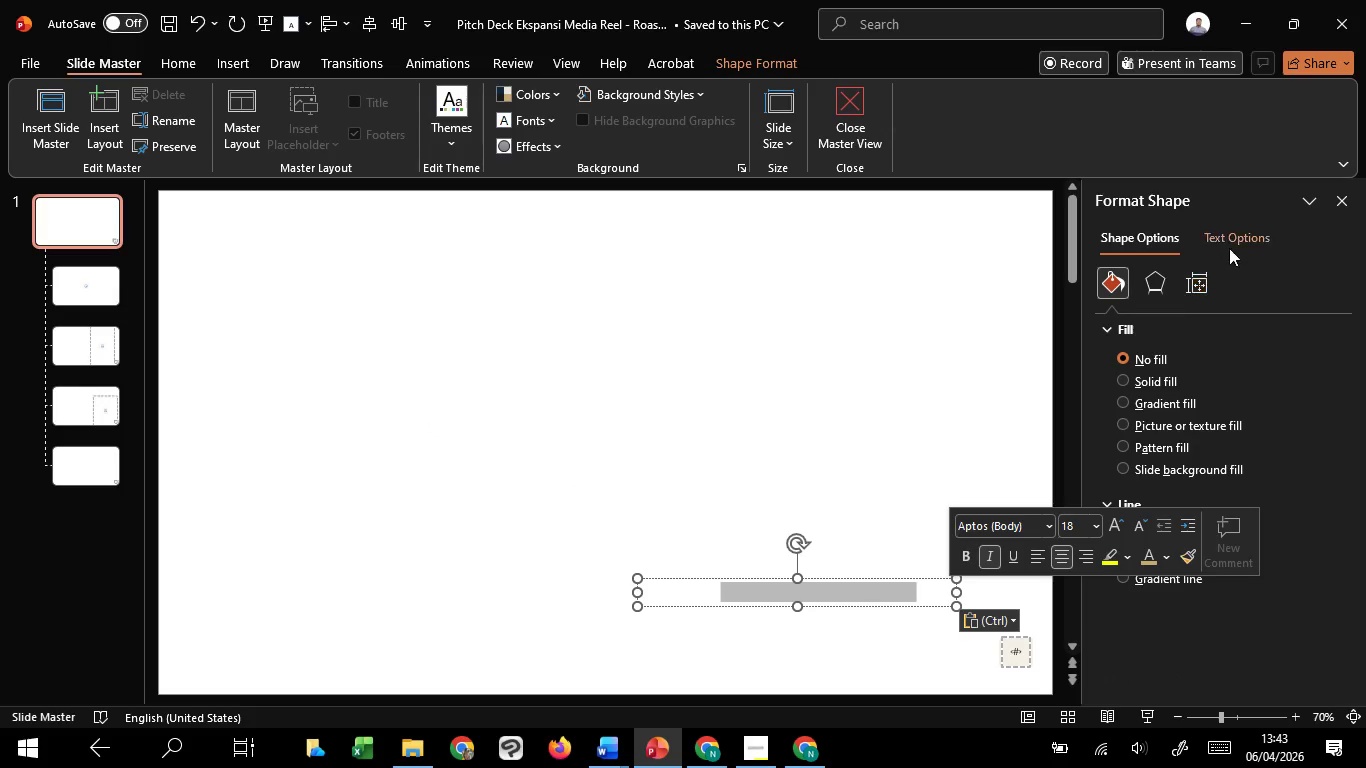 
left_click([1232, 246])
 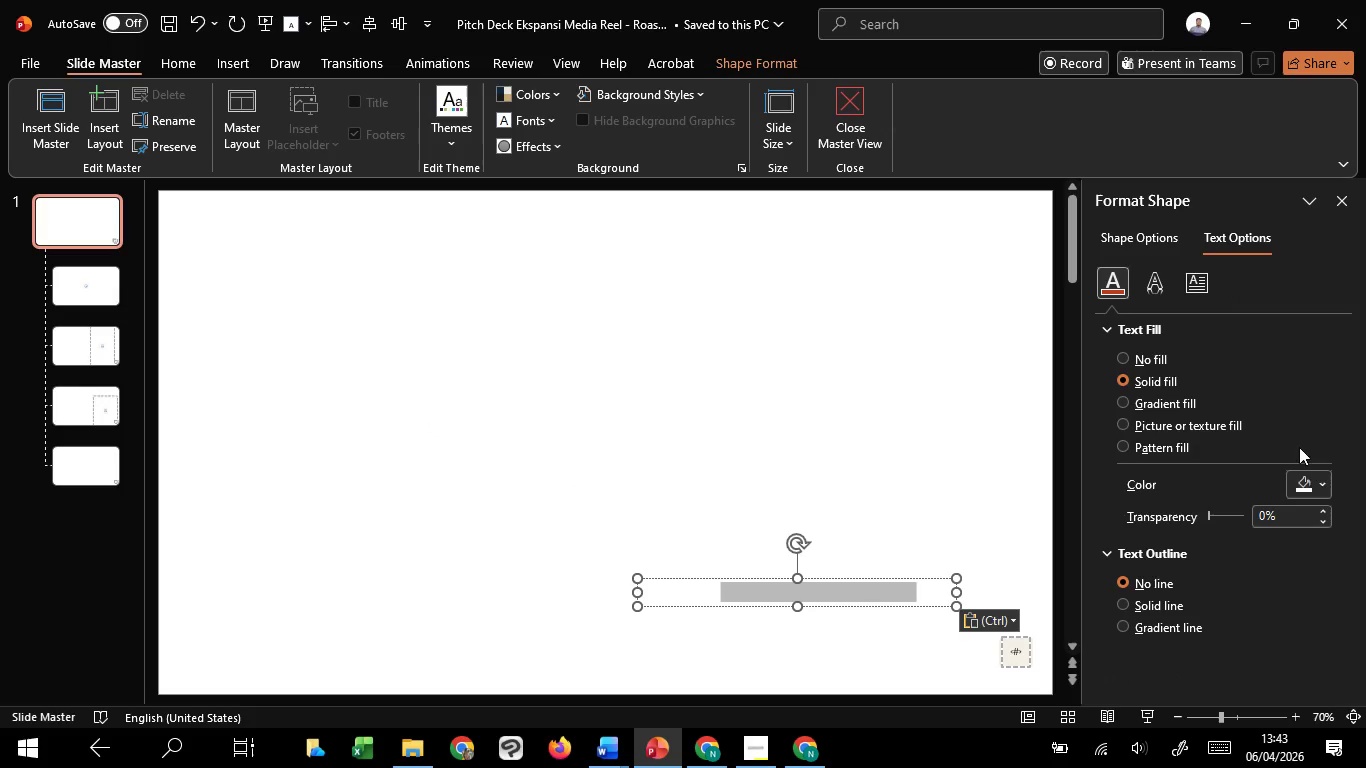 
left_click([1314, 490])
 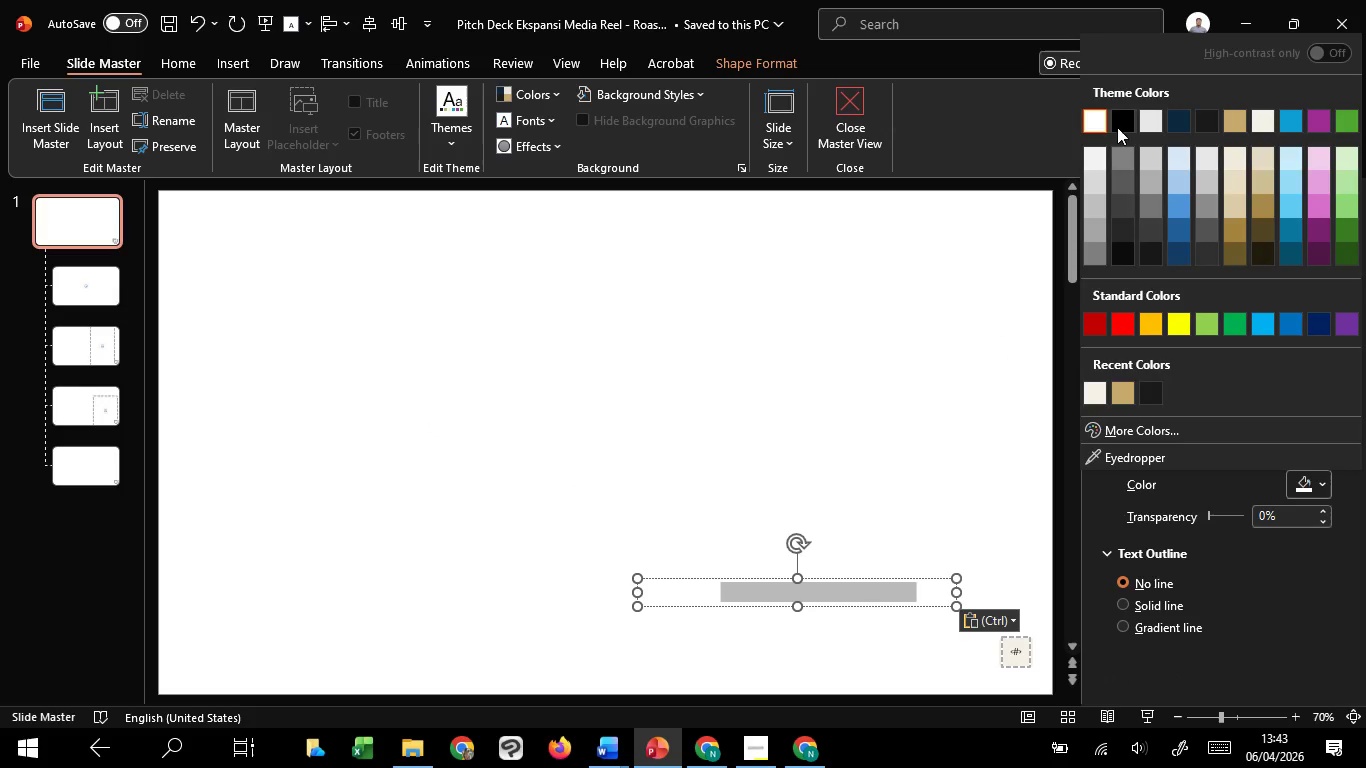 
left_click([1128, 123])
 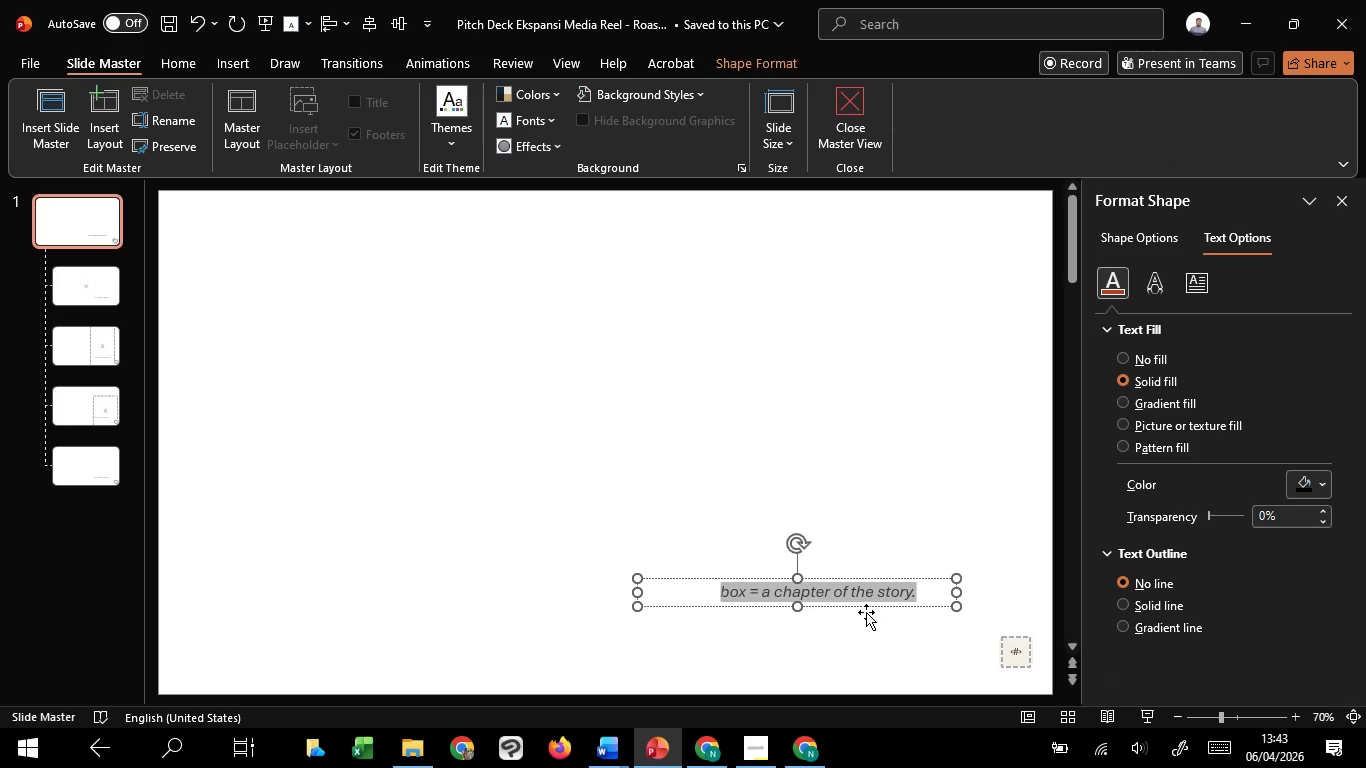 
left_click_drag(start_coordinate=[865, 602], to_coordinate=[865, 666])
 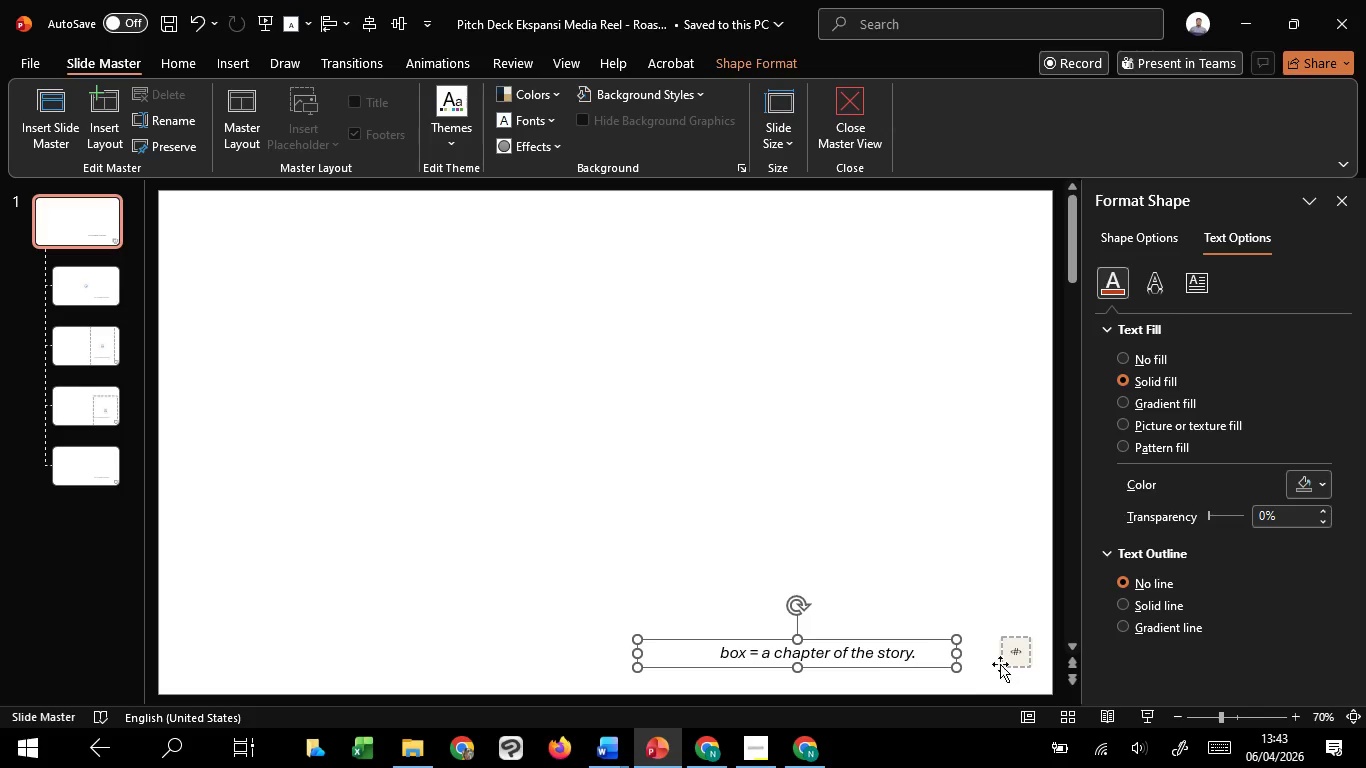 
hold_key(key=ShiftLeft, duration=1.52)
left_click([1019, 667])
 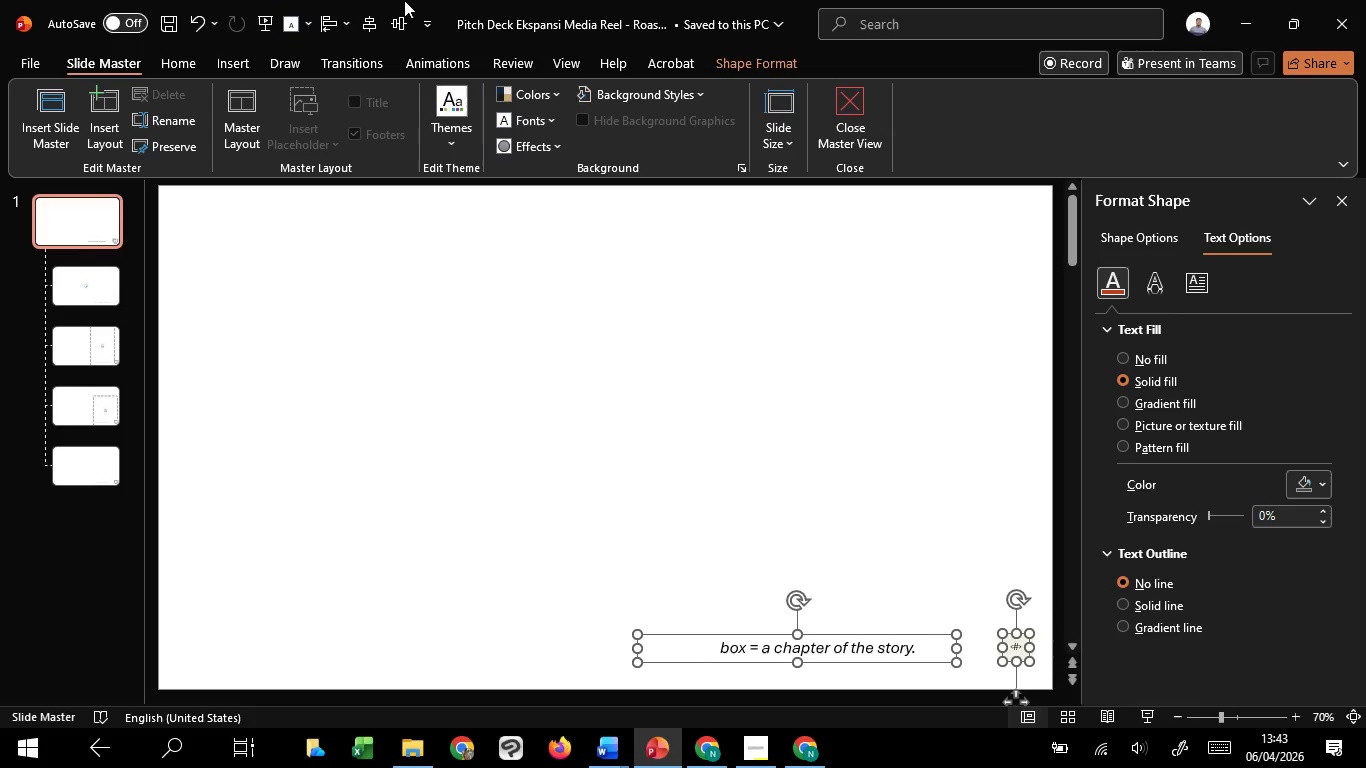 
left_click([396, 16])
 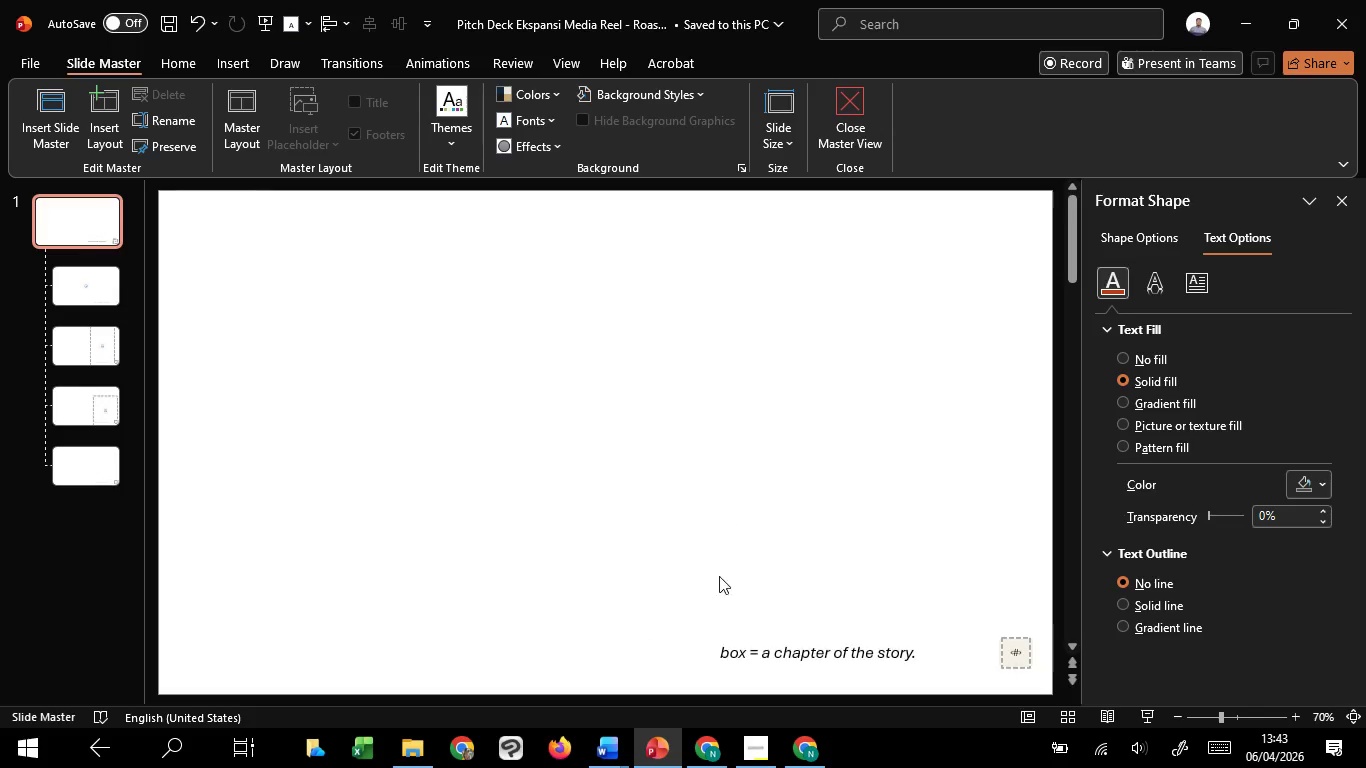 
left_click([733, 648])
 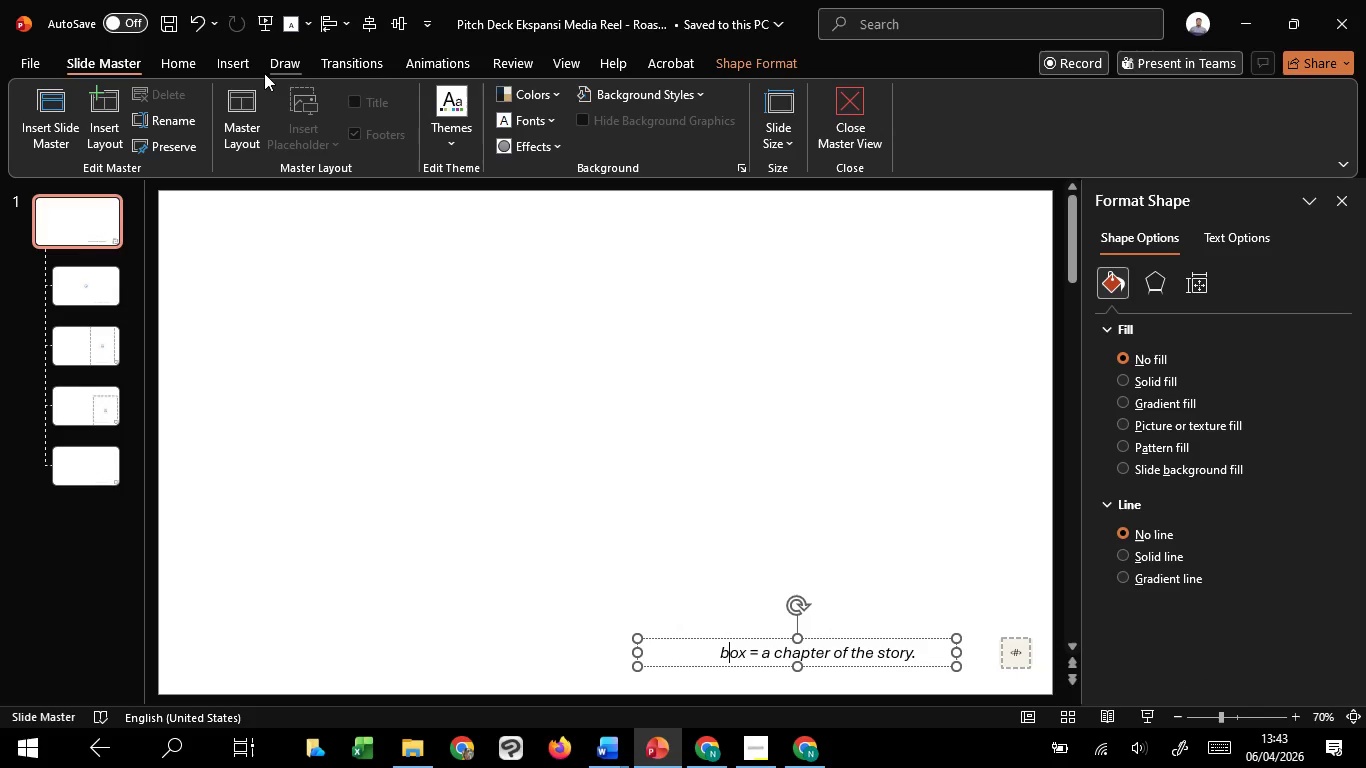 
left_click([202, 64])
 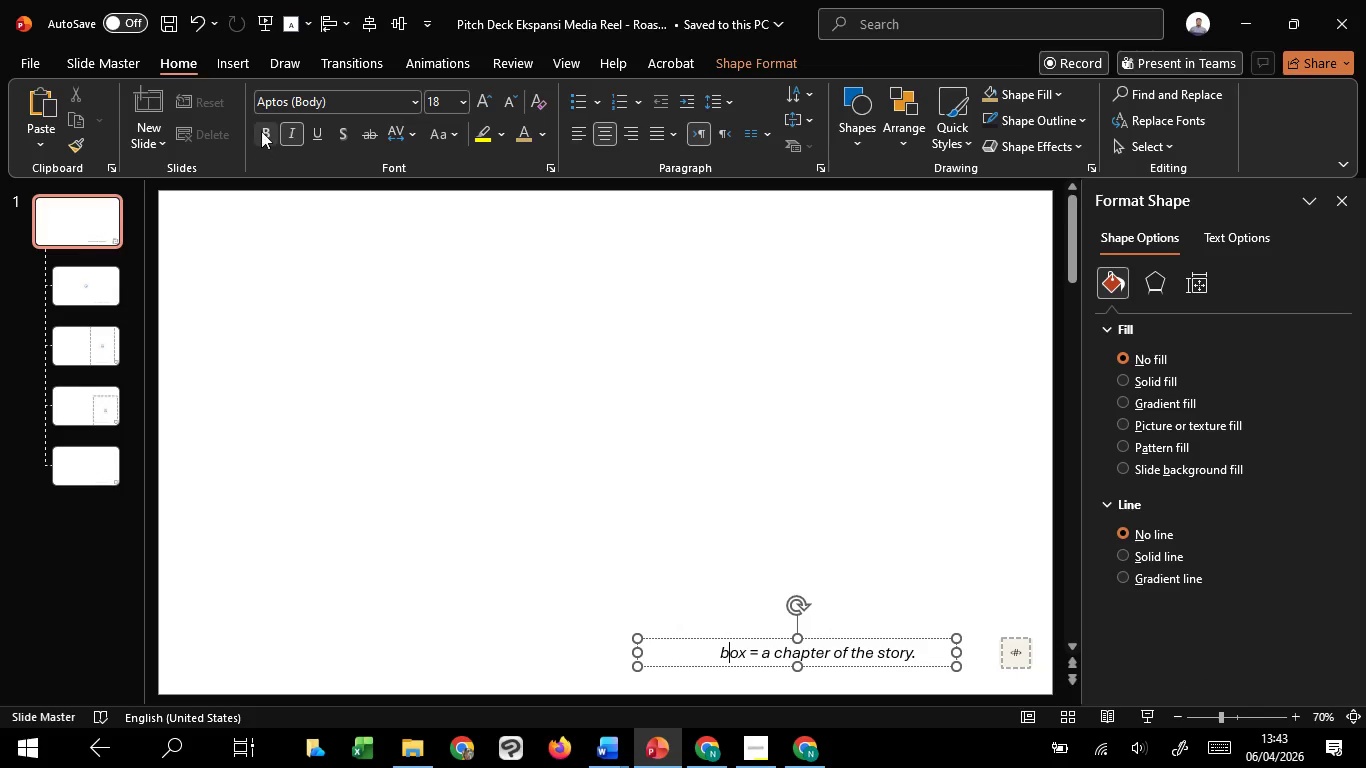 
left_click([261, 130])
 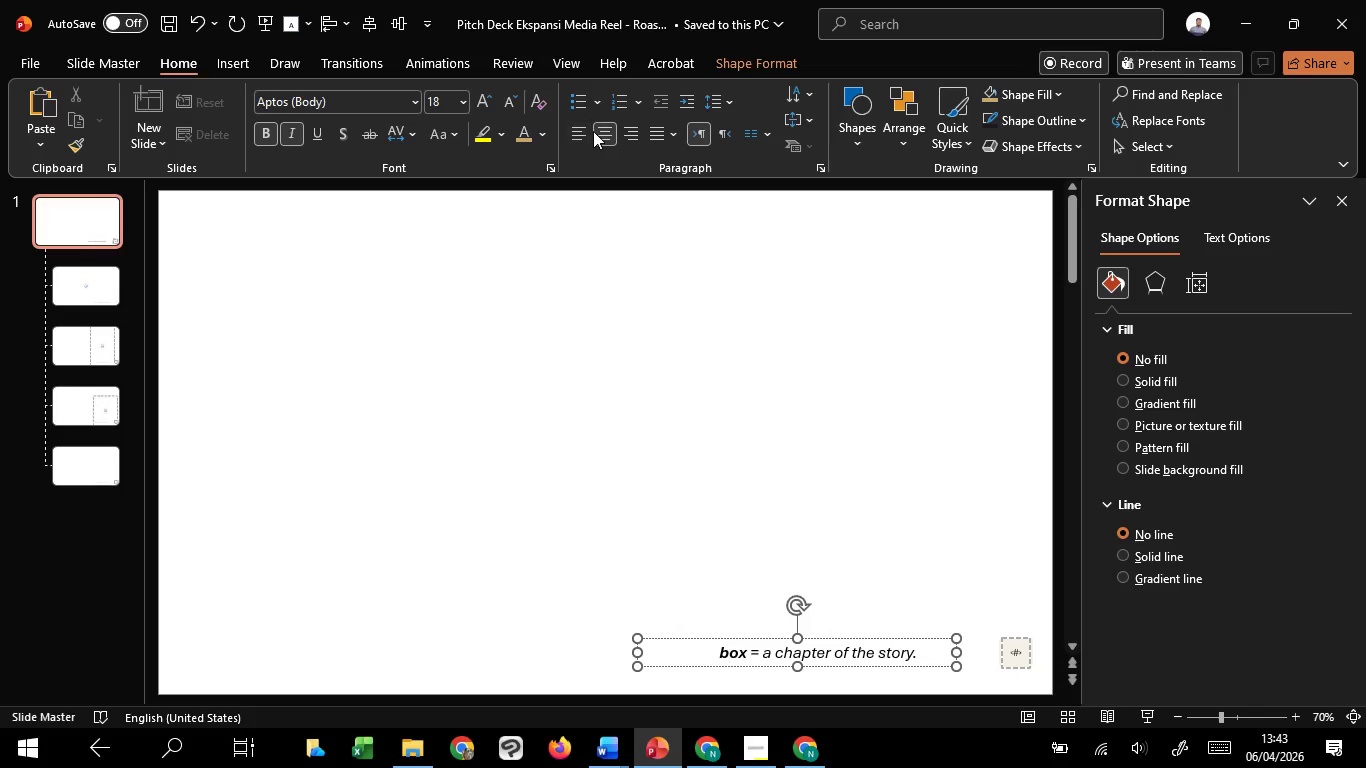 
left_click([583, 131])
 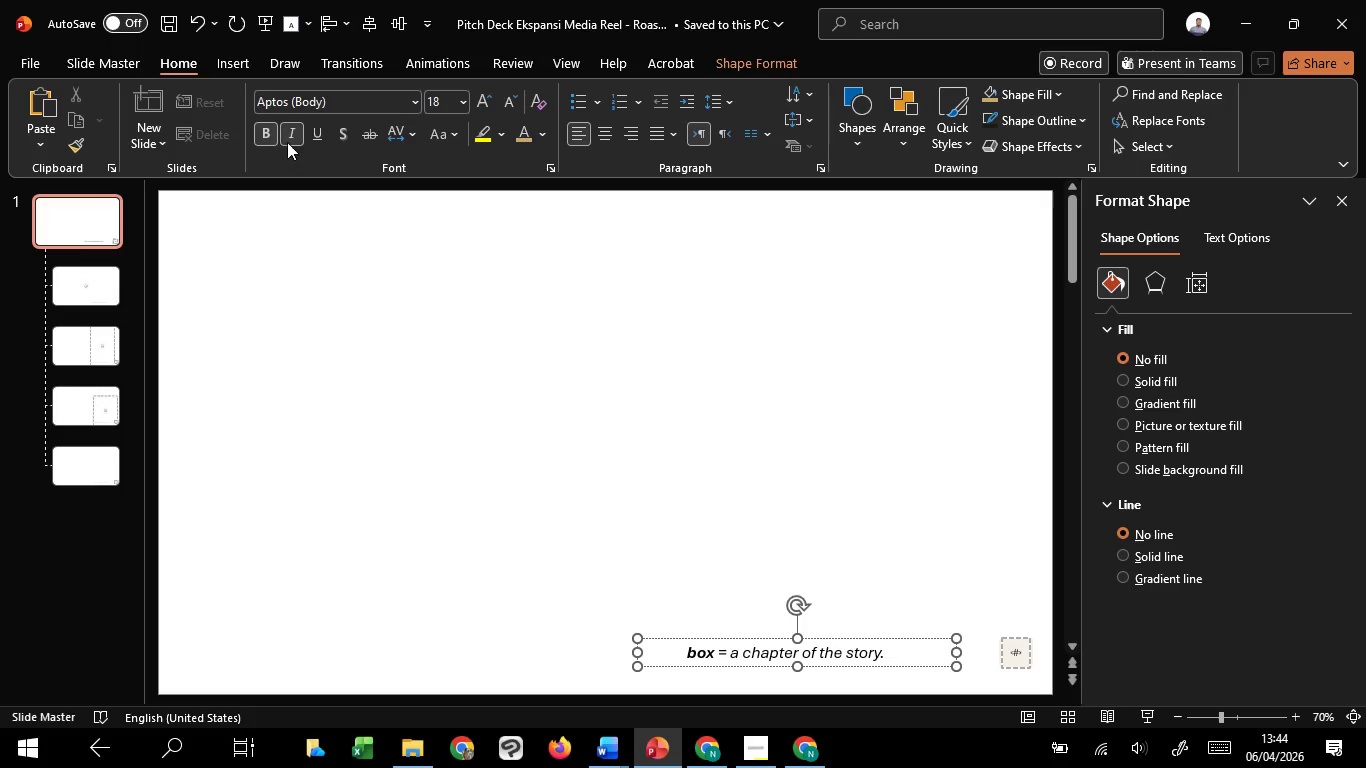 
left_click([290, 141])
 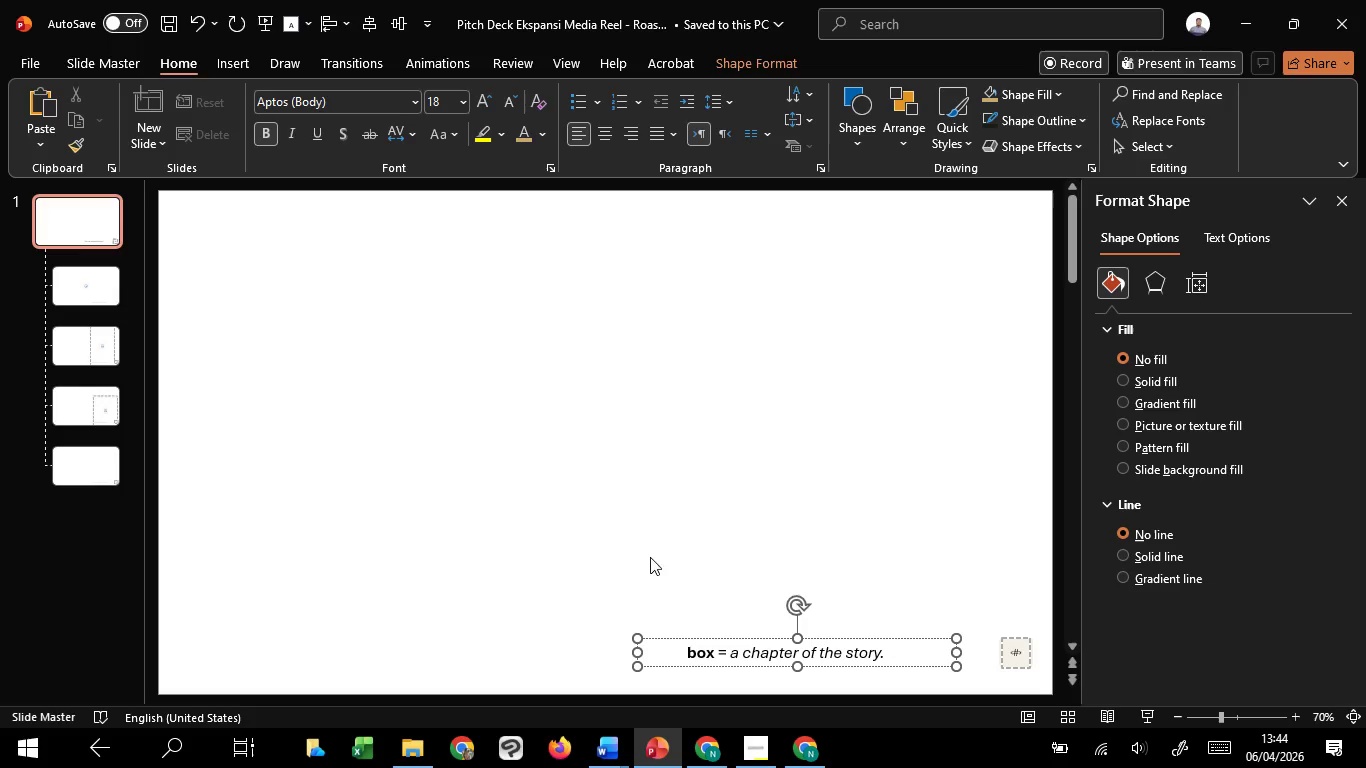 
key(Control+A)
 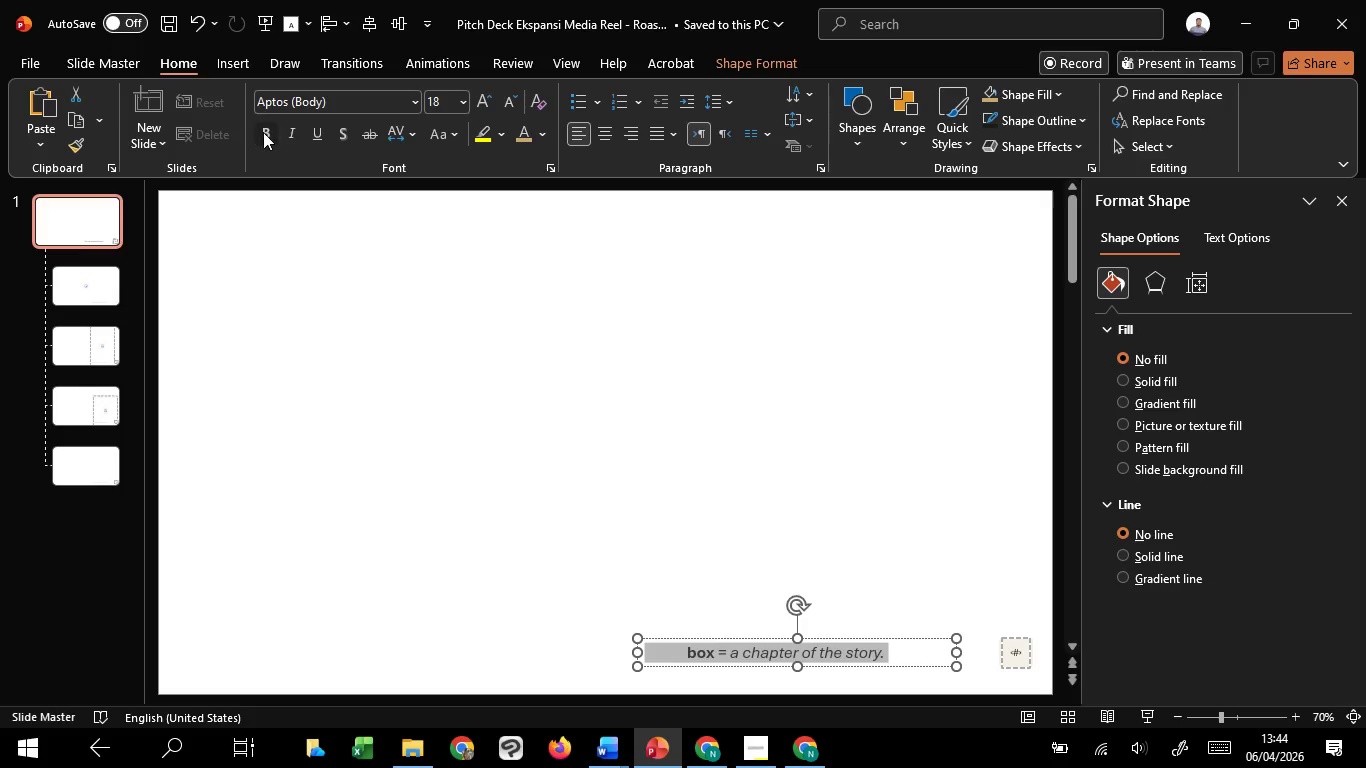 
double_click([263, 132])
 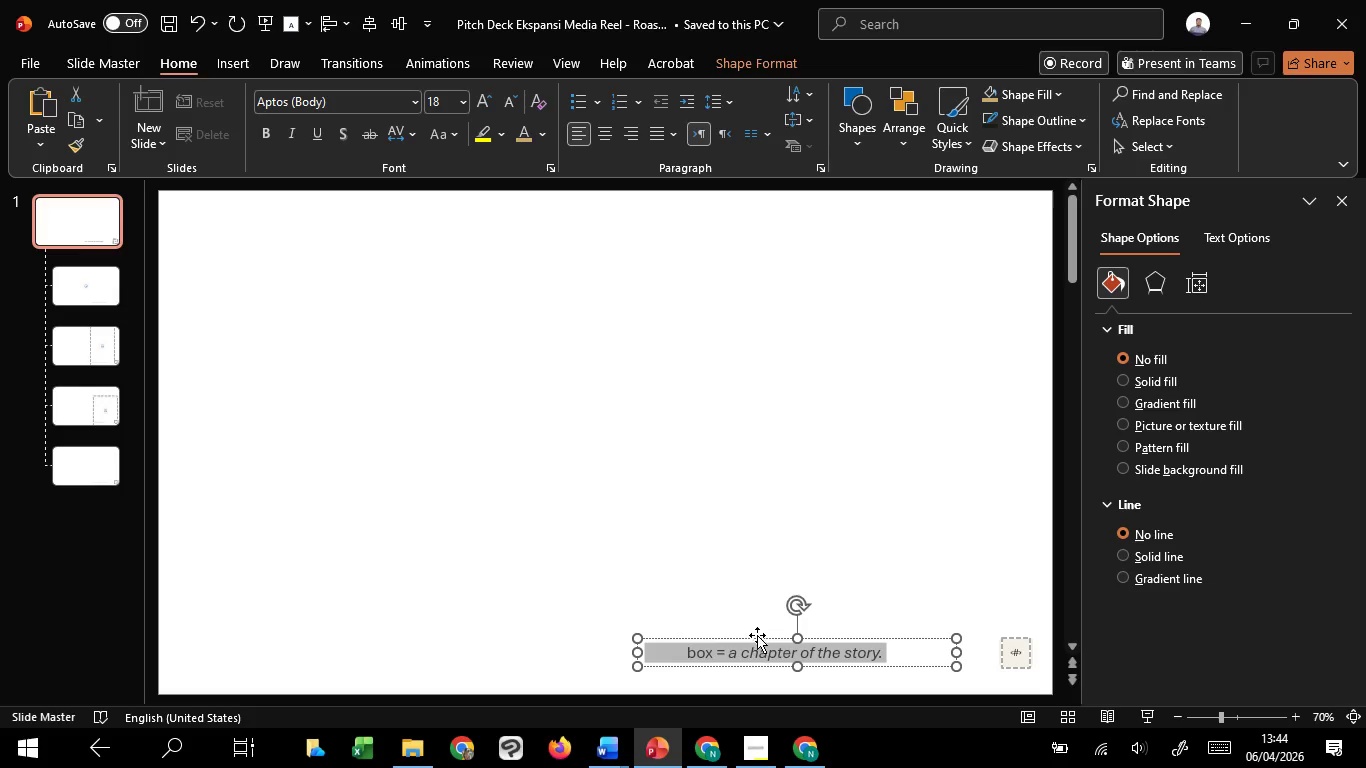 
left_click_drag(start_coordinate=[757, 635], to_coordinate=[306, 647])
 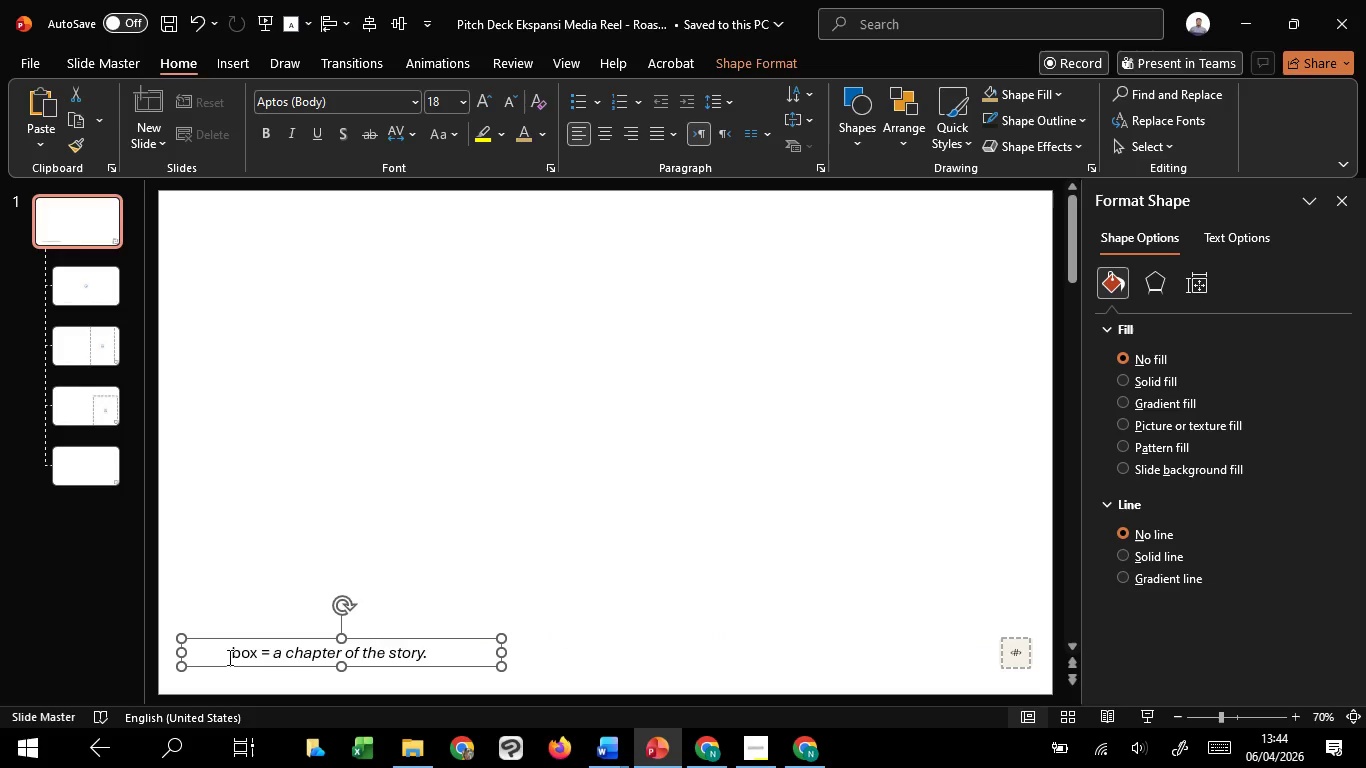 
hold_key(key=ShiftLeft, duration=1.44)
 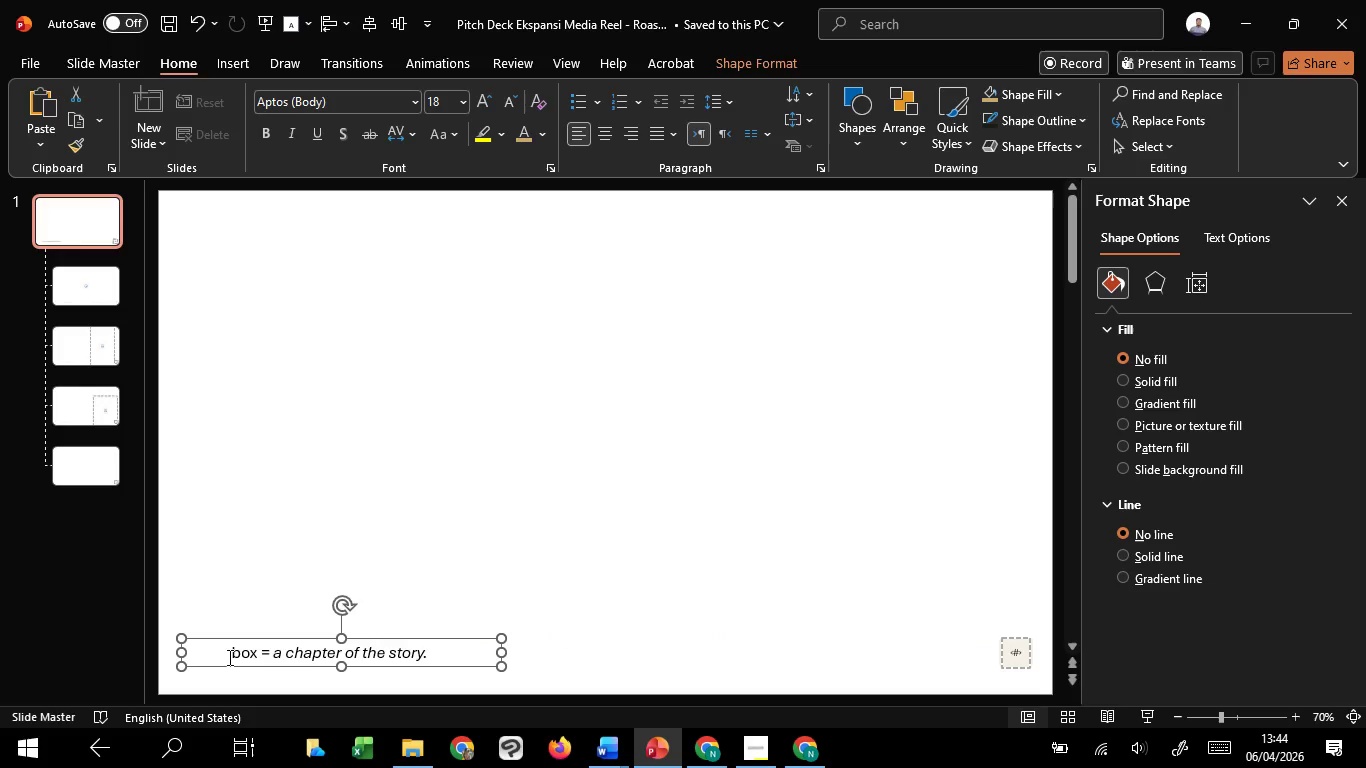 
left_click_drag(start_coordinate=[228, 657], to_coordinate=[122, 656])
 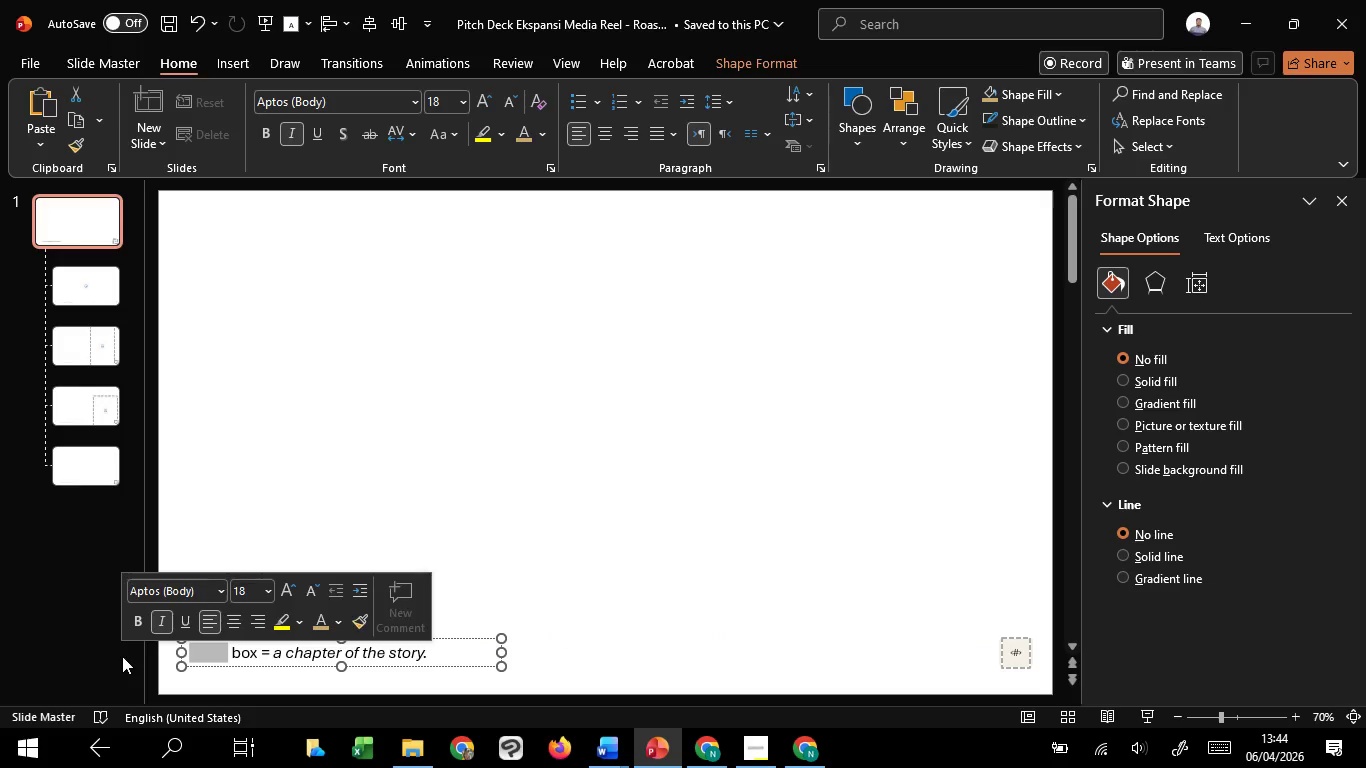 
key(Backspace)
 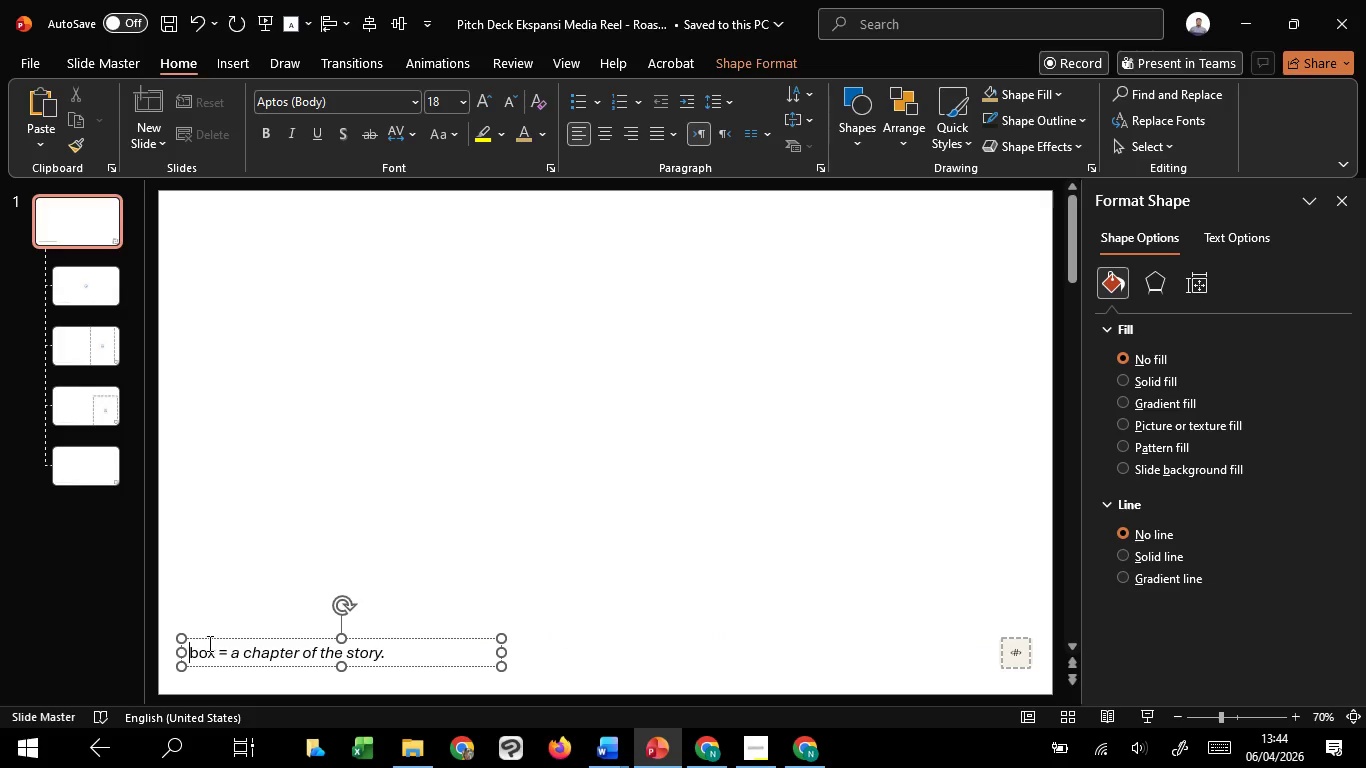 
left_click_drag(start_coordinate=[222, 639], to_coordinate=[211, 639])
 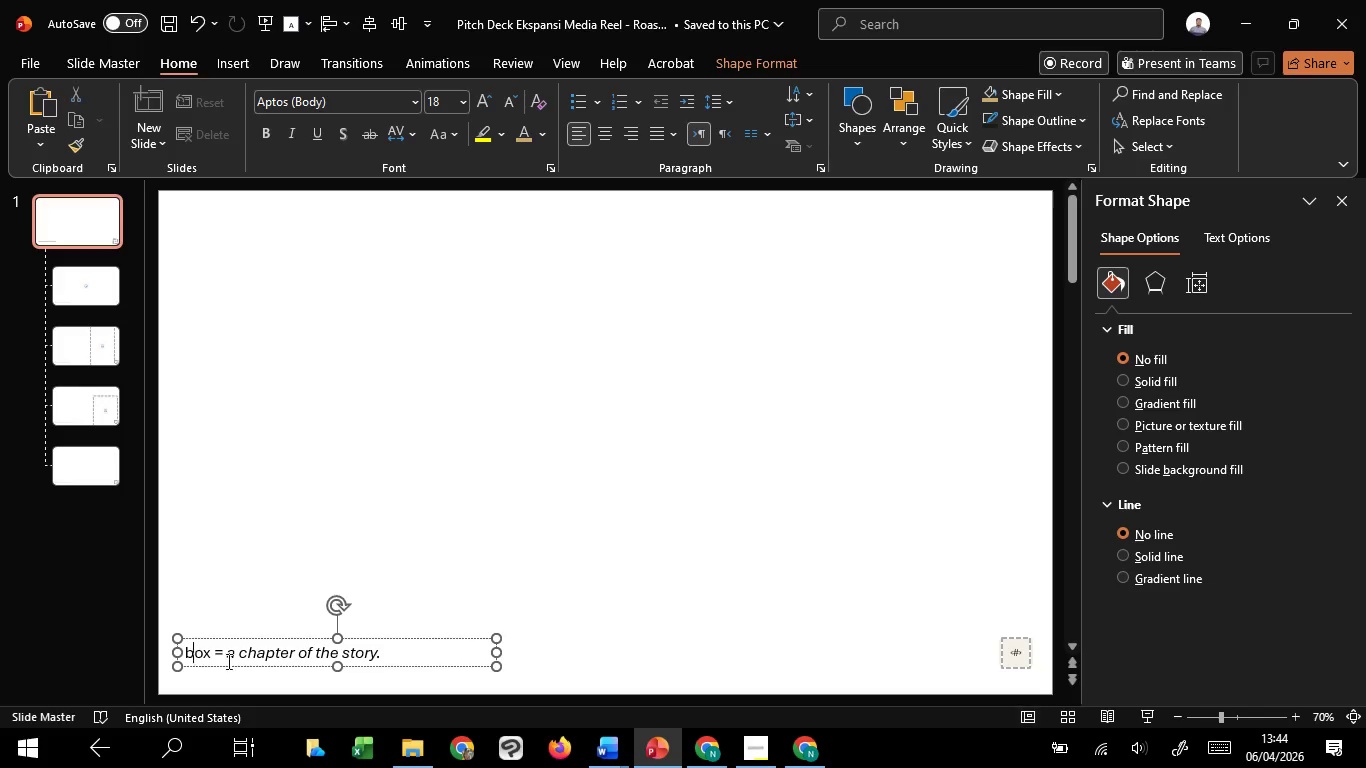 
hold_key(key=ShiftLeft, duration=1.52)
 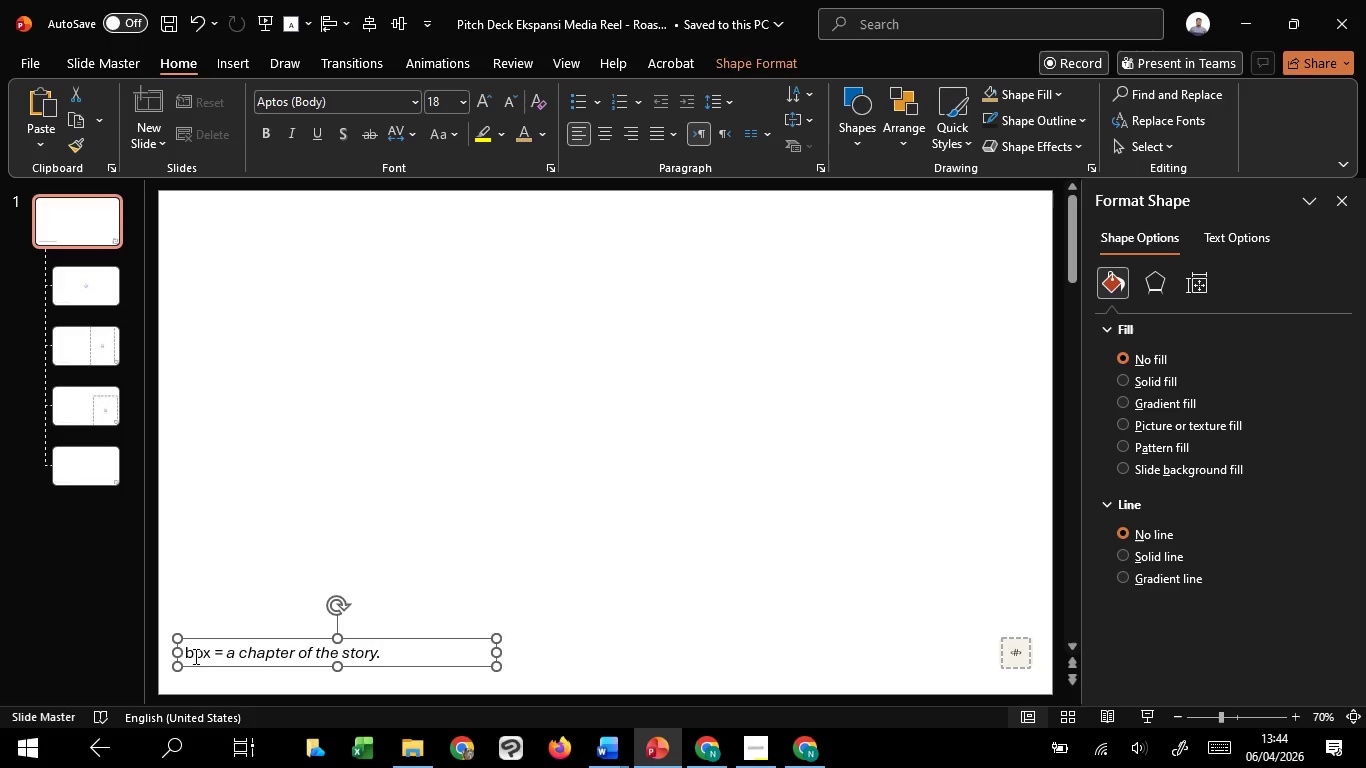 
hold_key(key=ShiftLeft, duration=0.69)
 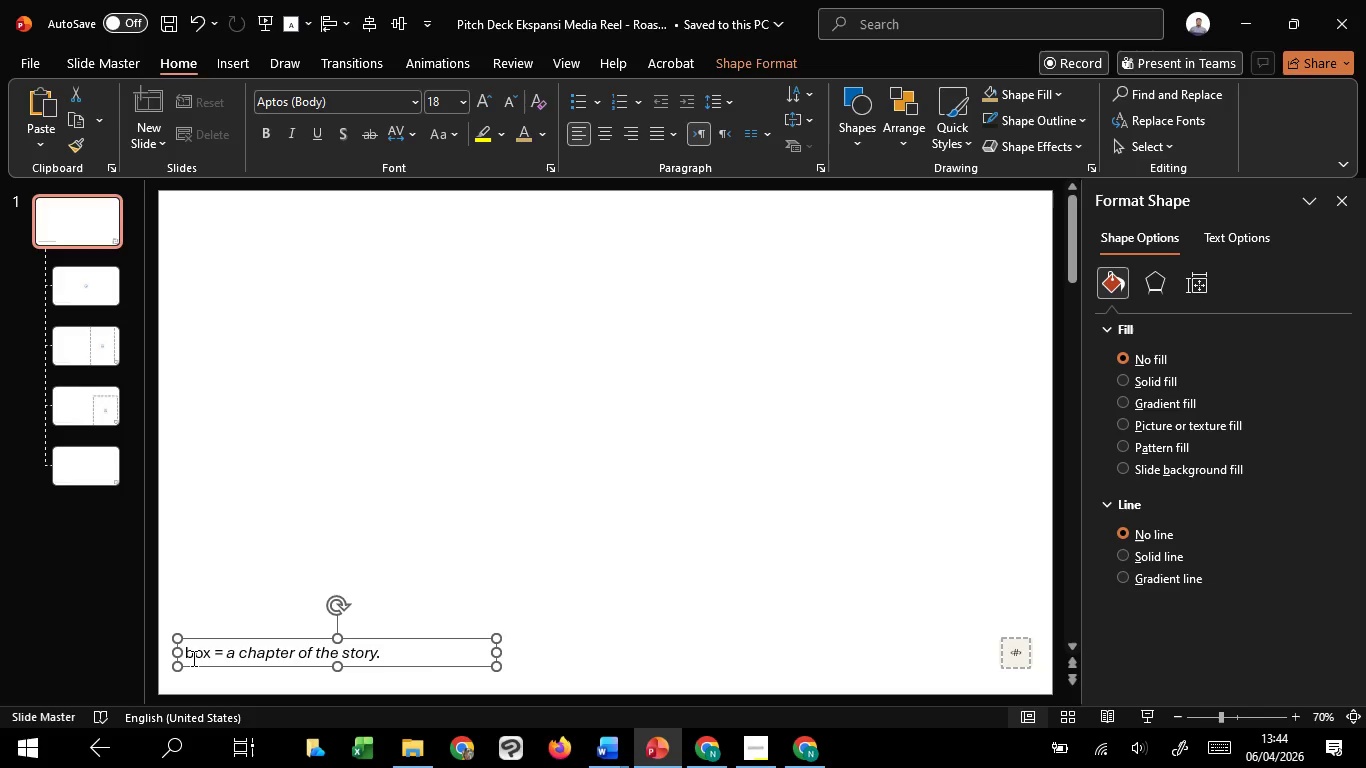 
left_click_drag(start_coordinate=[192, 658], to_coordinate=[484, 667])
 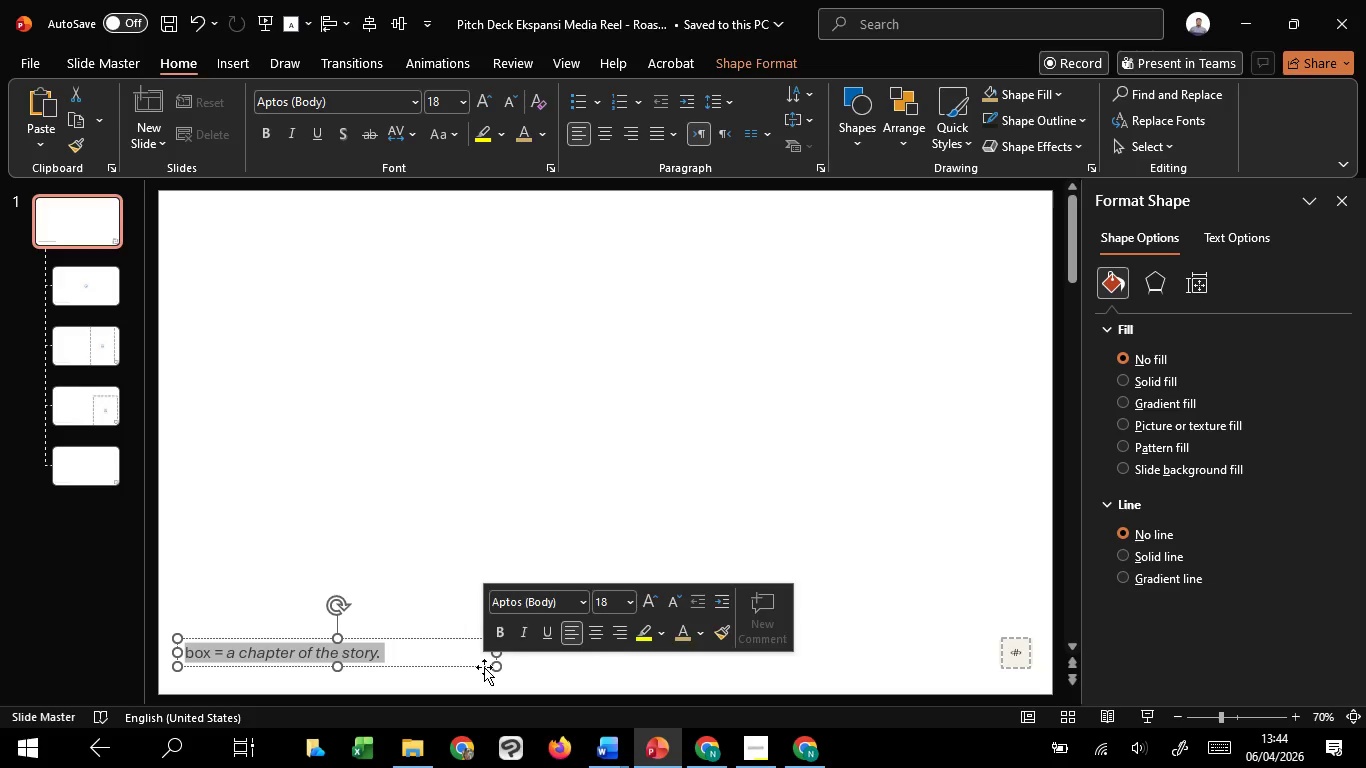 
type(WWW,)
key(Backspace)
type(.YOURWEBSITE.COM)
 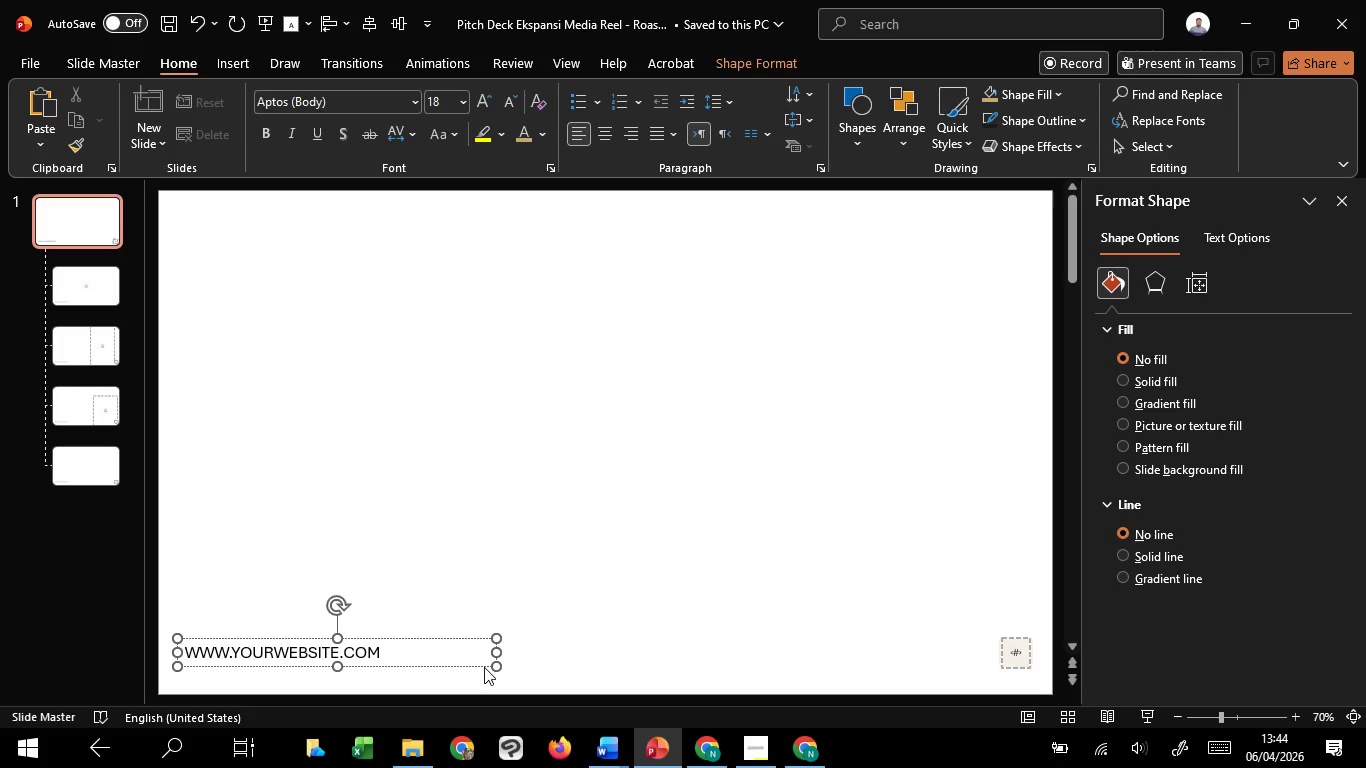 
key(Control+A)
 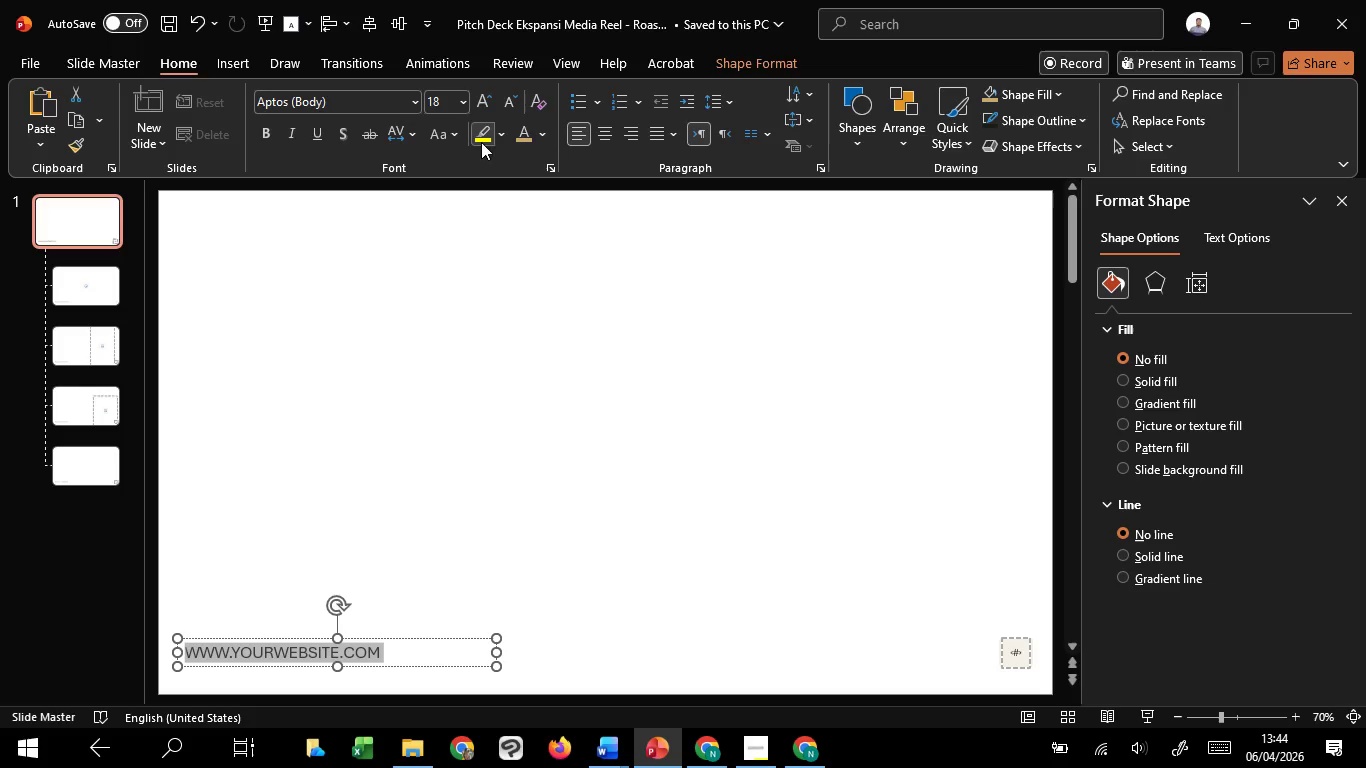 
wait(6.5)
 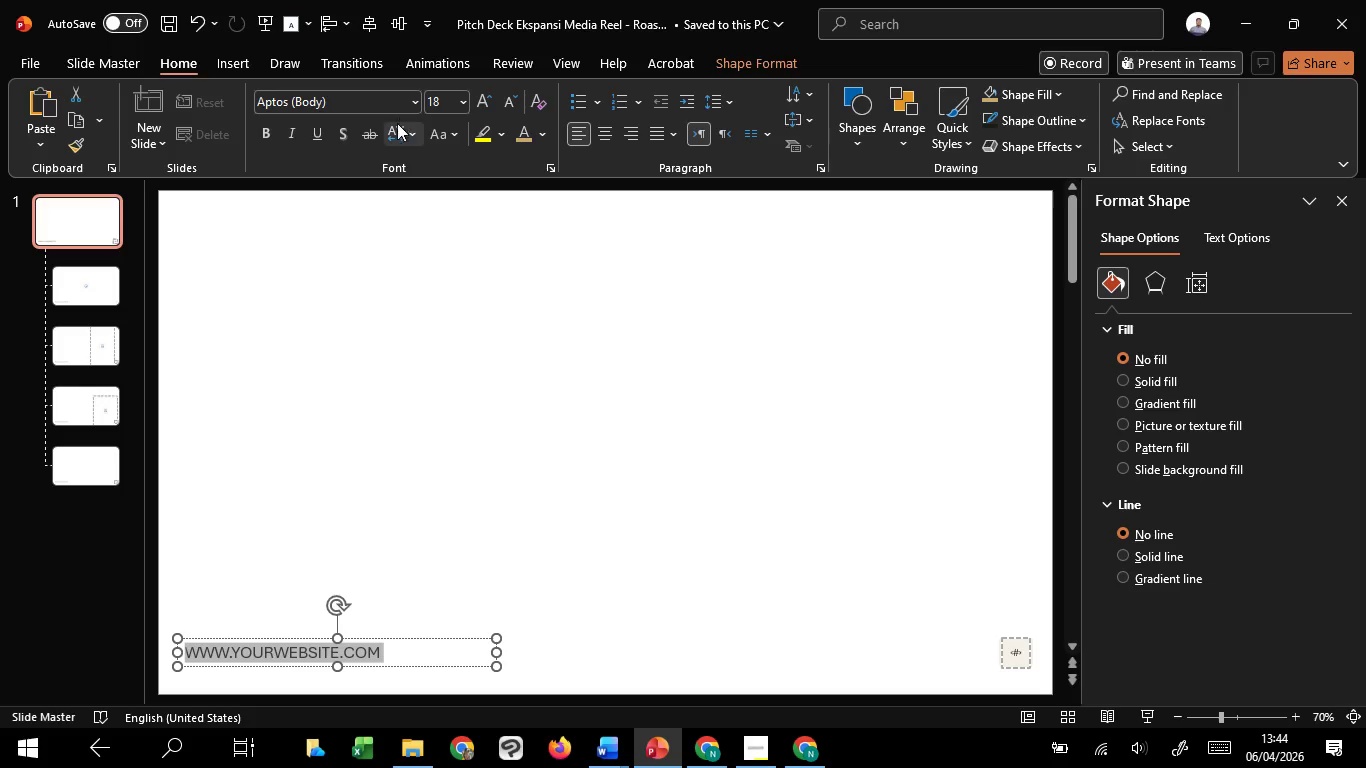 
left_click([517, 108])
 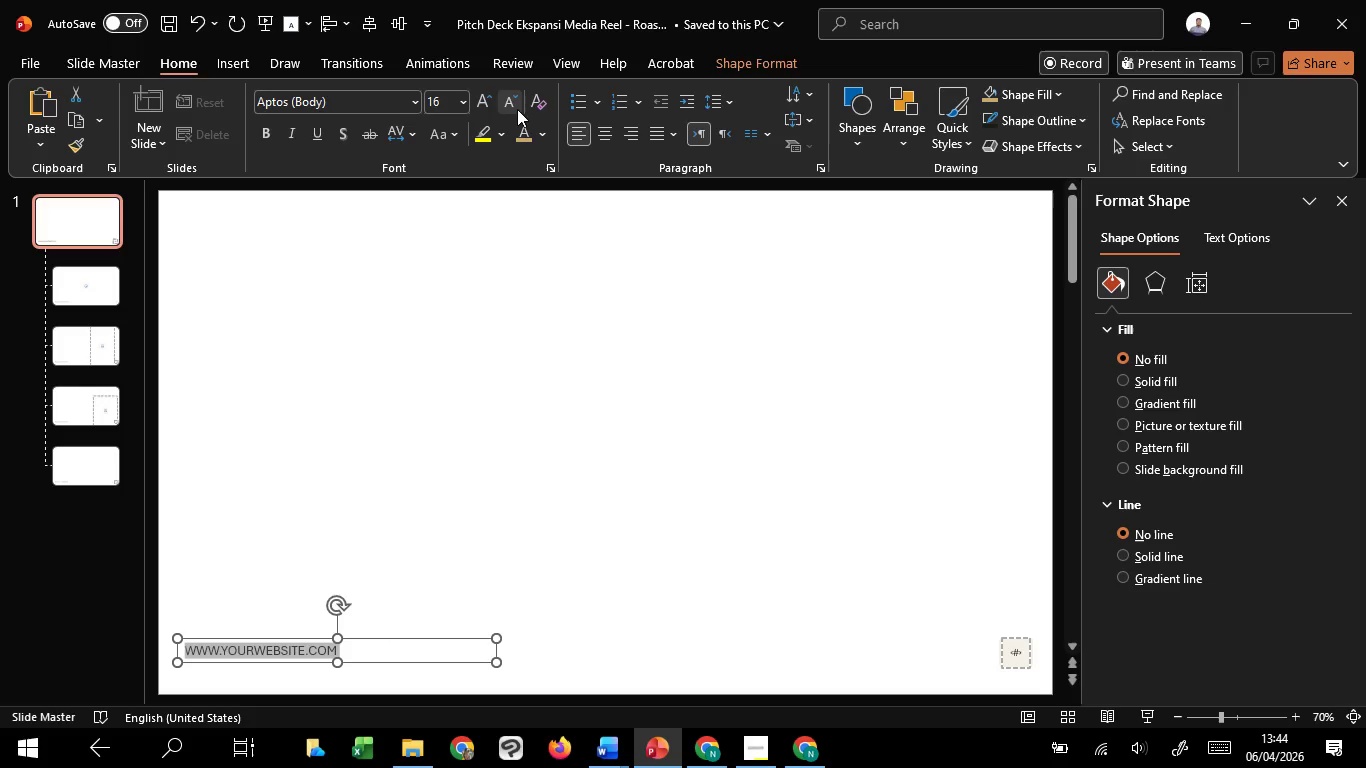 
triple_click([517, 109])
 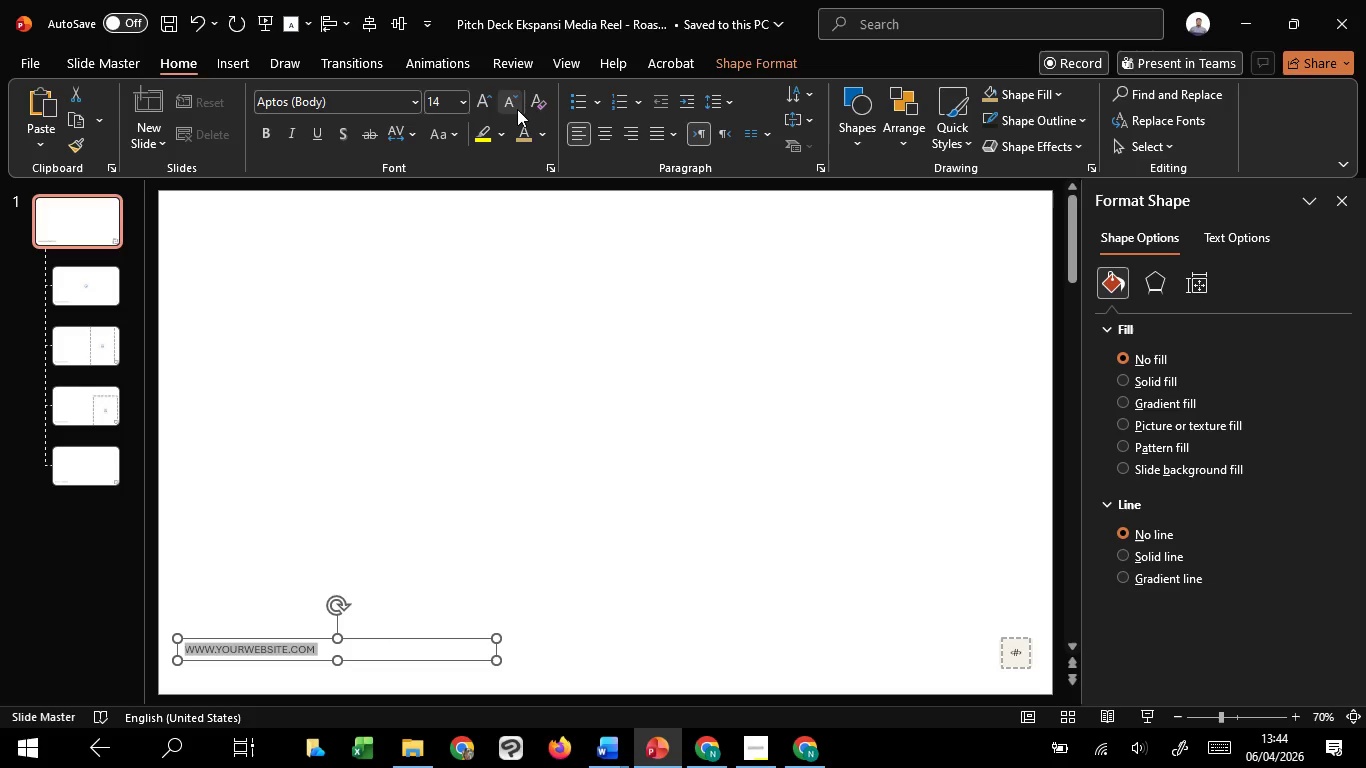 
triple_click([517, 109])
 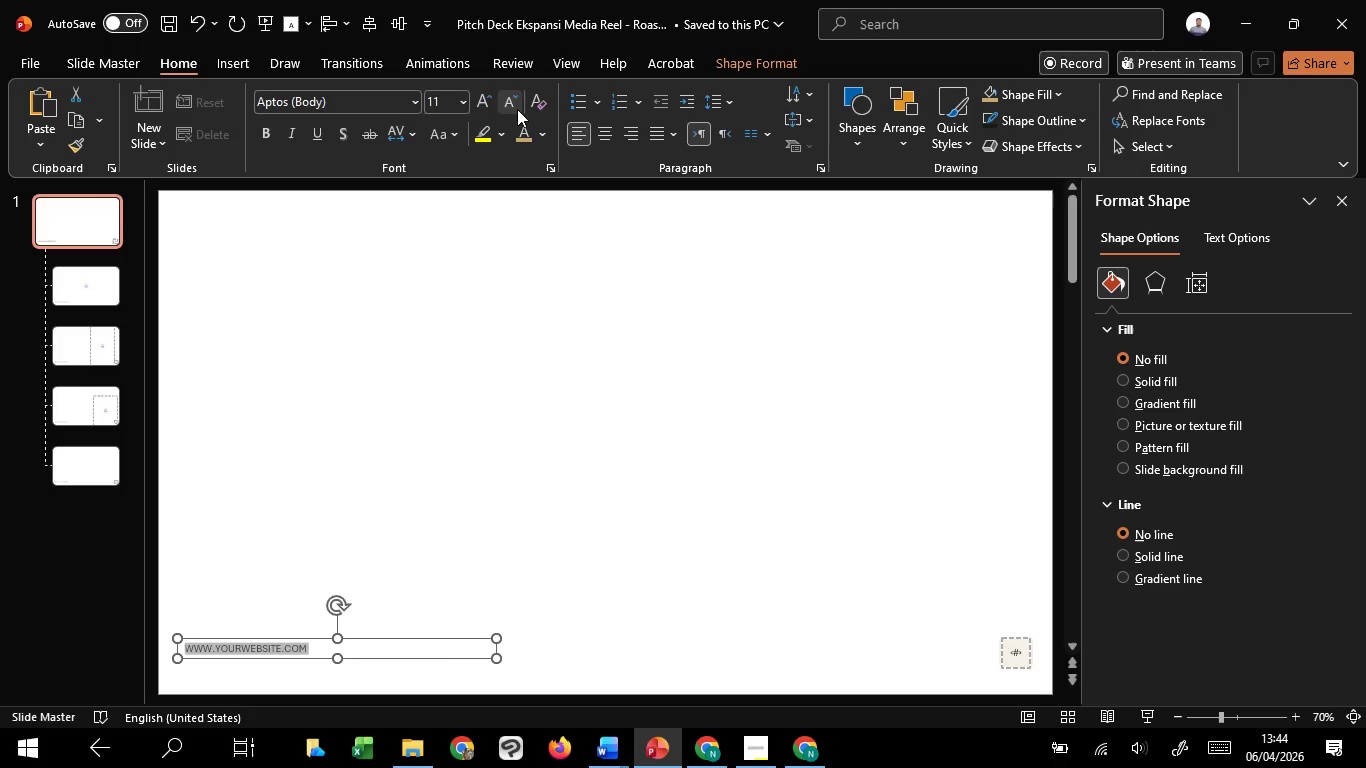 
triple_click([517, 109])
 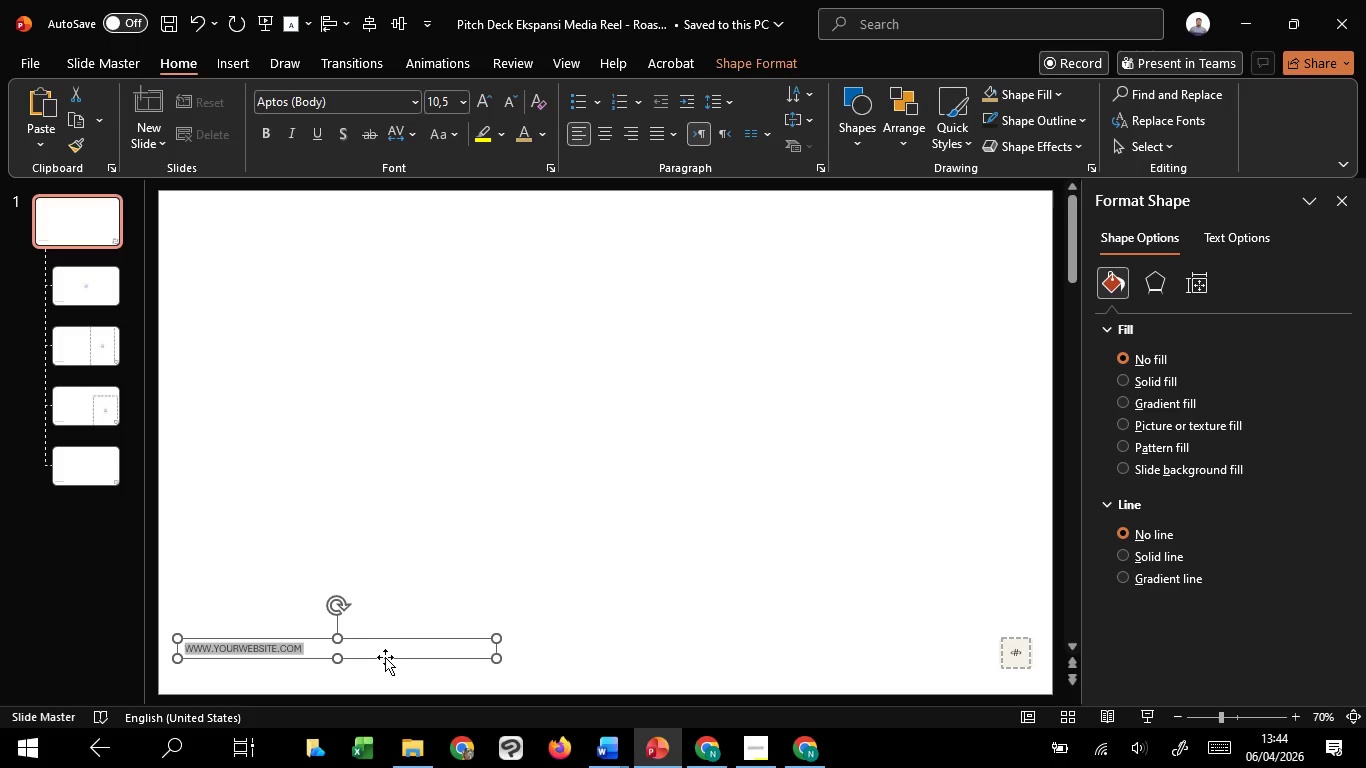 
left_click_drag(start_coordinate=[385, 657], to_coordinate=[390, 664])
 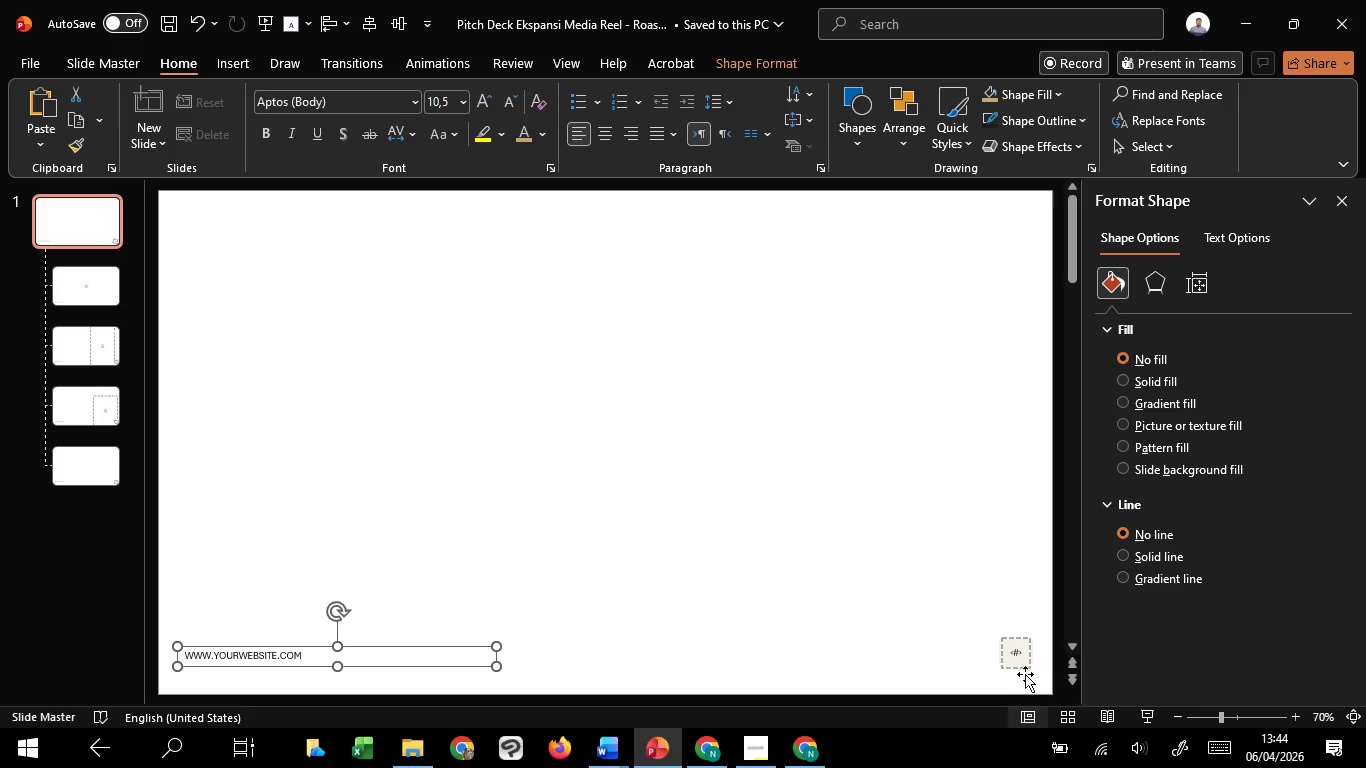 
hold_key(key=ShiftLeft, duration=1.52)
 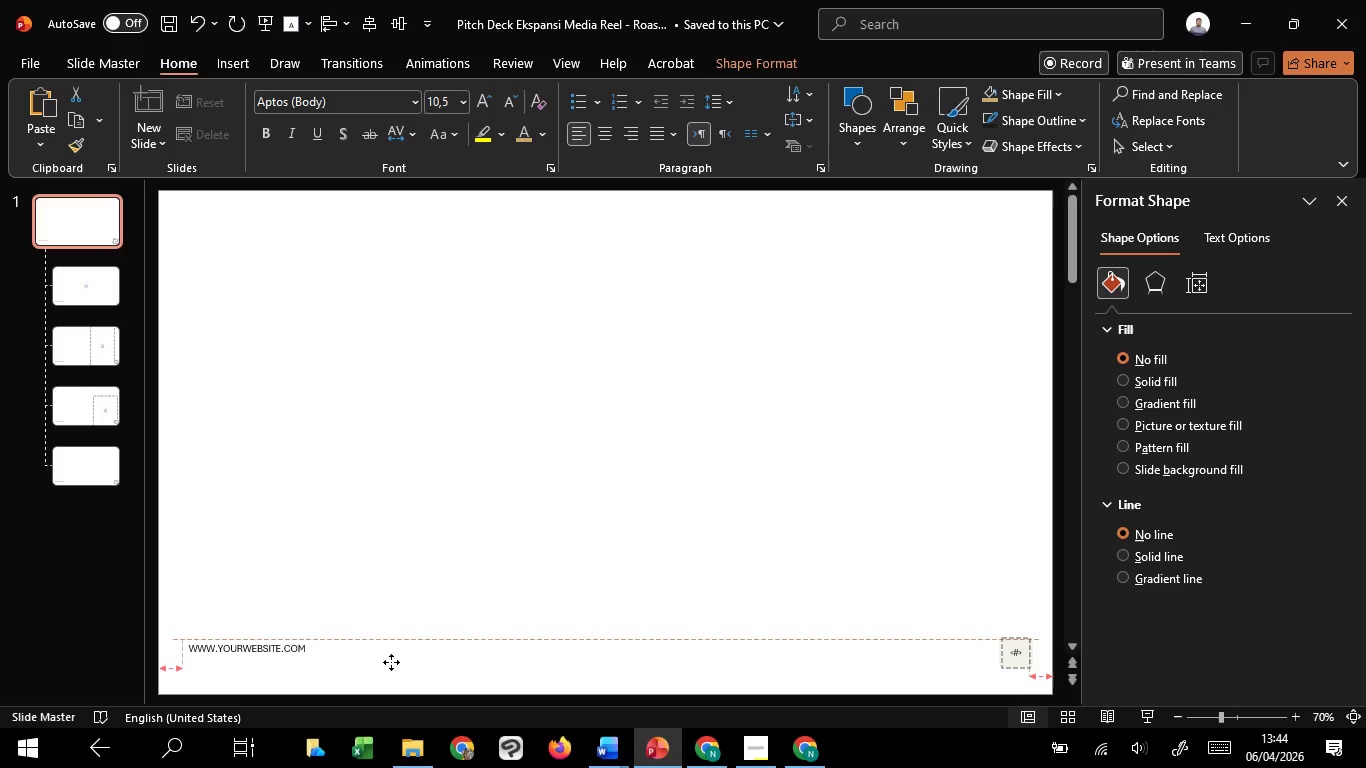 
hold_key(key=ShiftLeft, duration=1.5)
 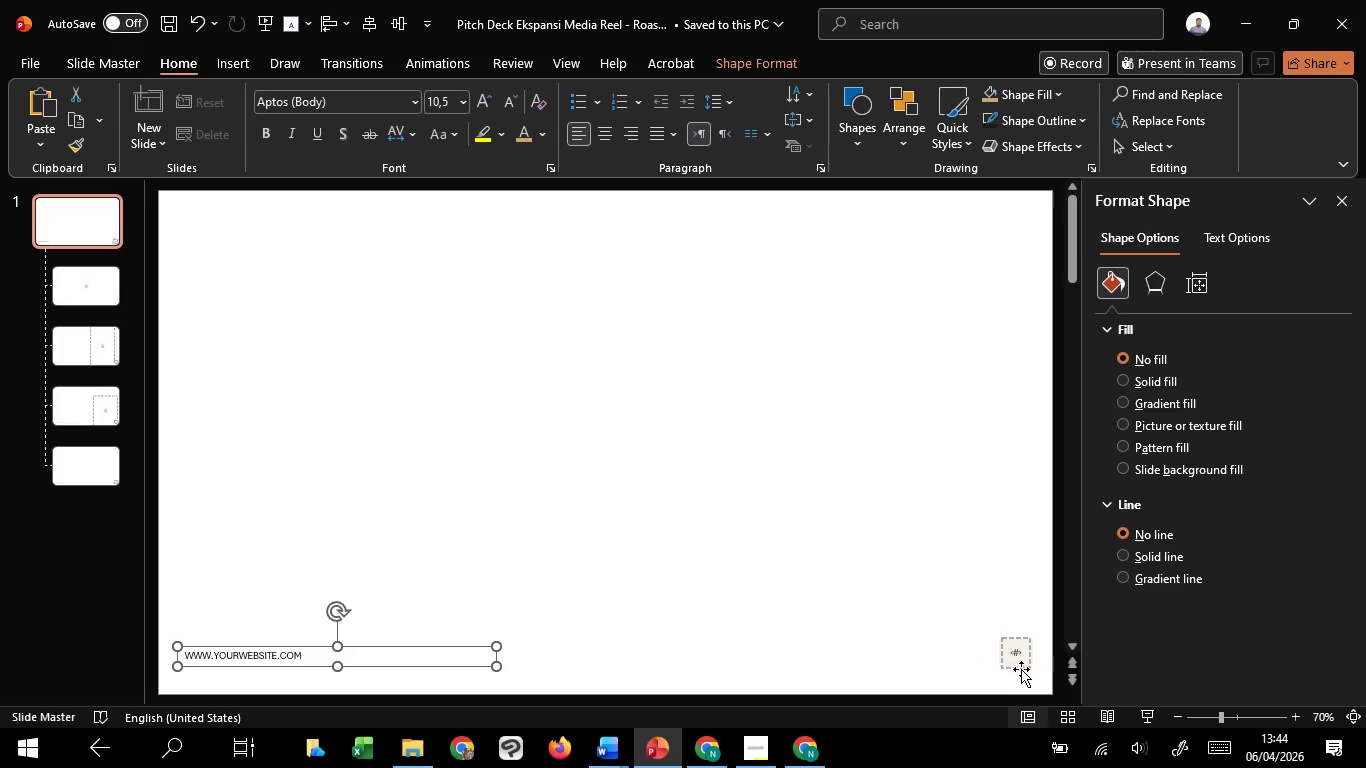 
hold_key(key=ShiftLeft, duration=1.5)
left_click([1021, 669])
 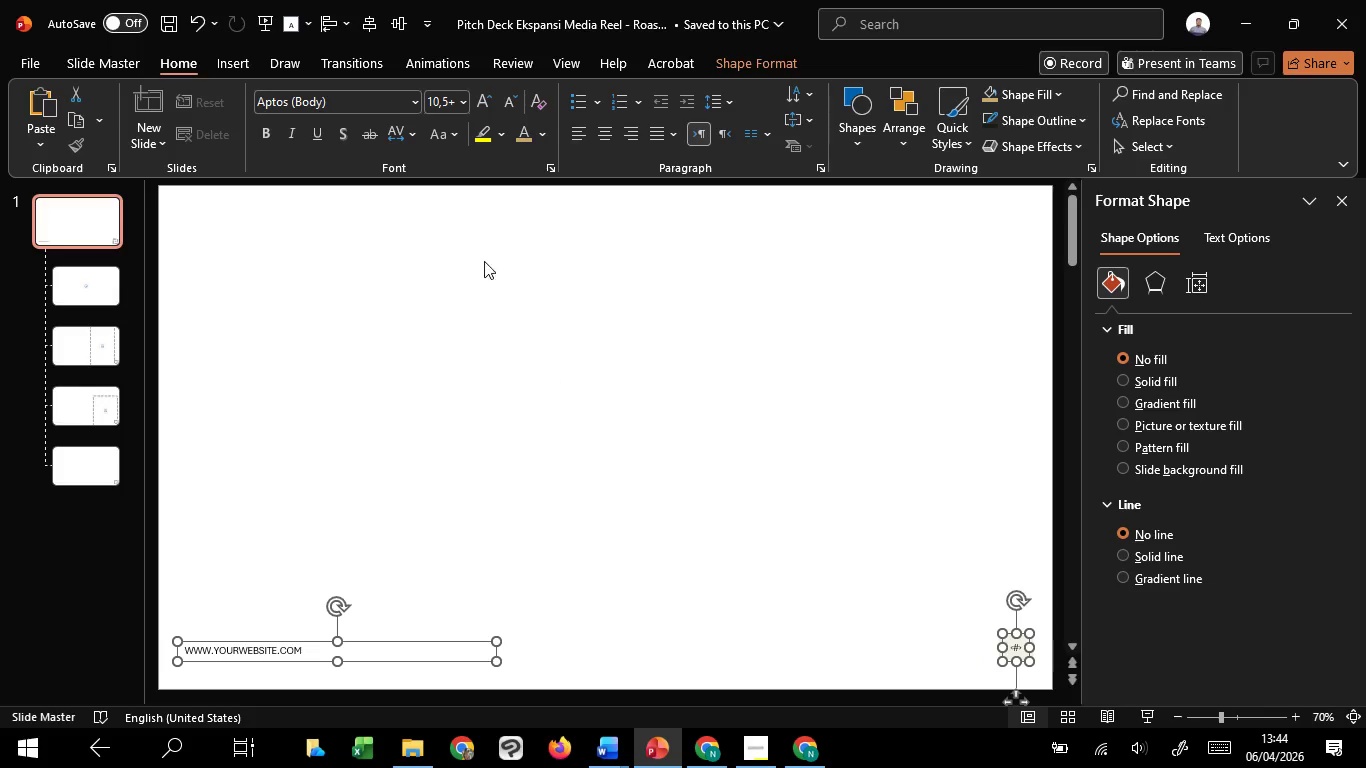 
key(Shift+ShiftLeft)
 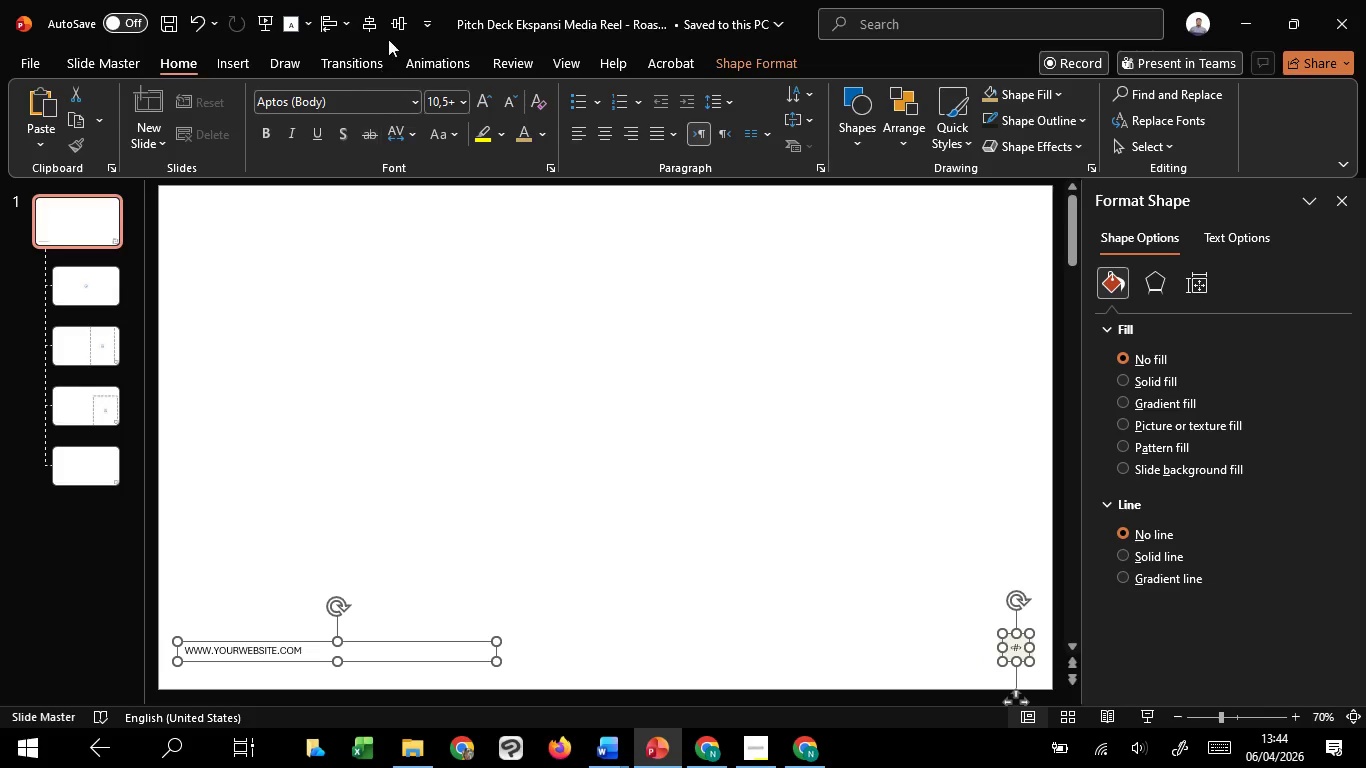 
key(Shift+ShiftLeft)
 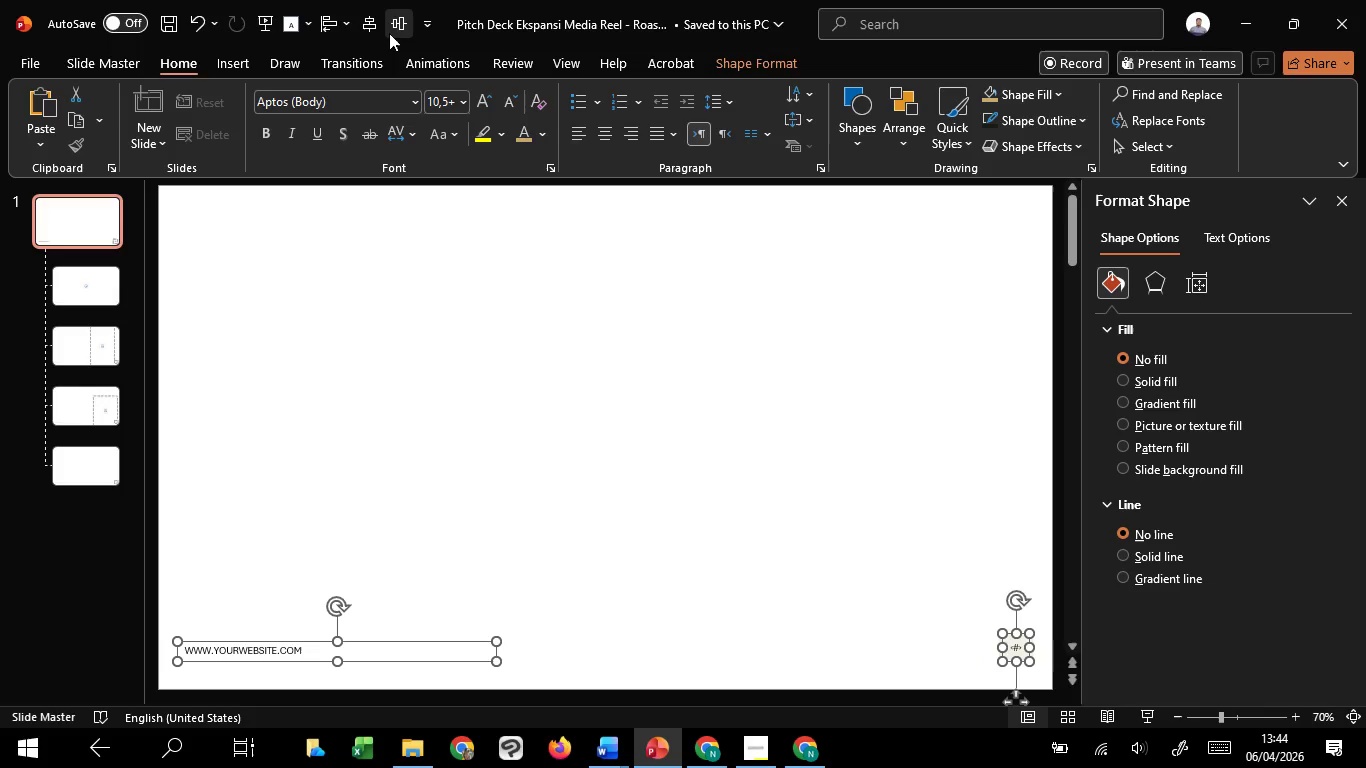 
key(Shift+ShiftLeft)
 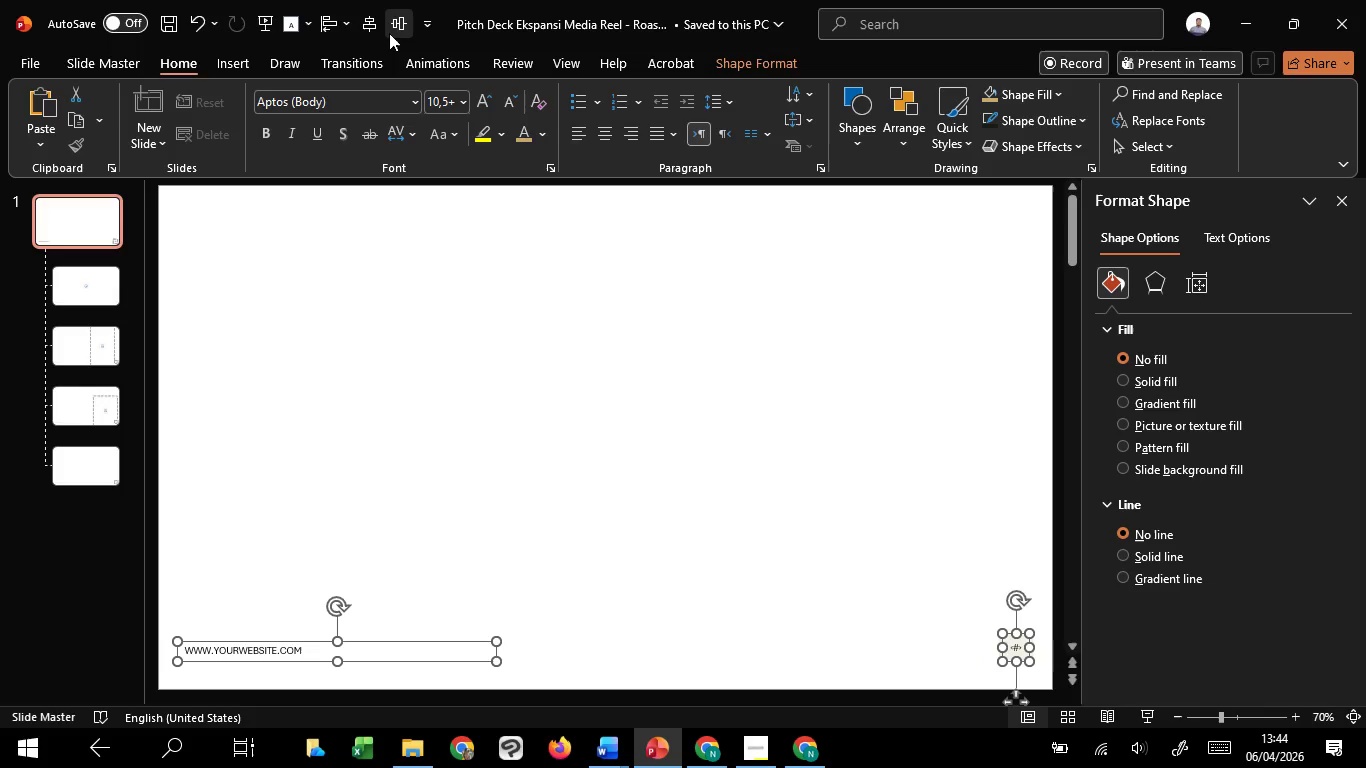 
key(Shift+ShiftLeft)
 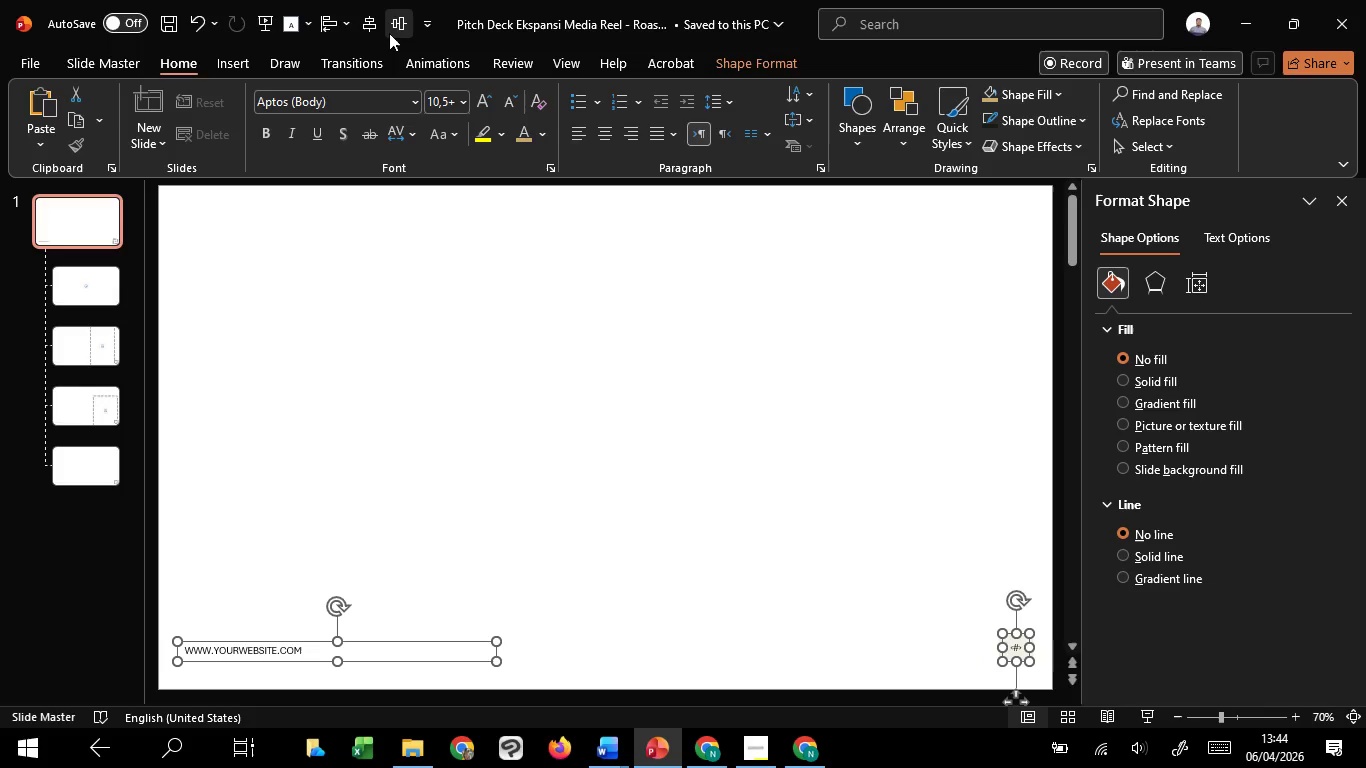 
key(Shift+ShiftLeft)
 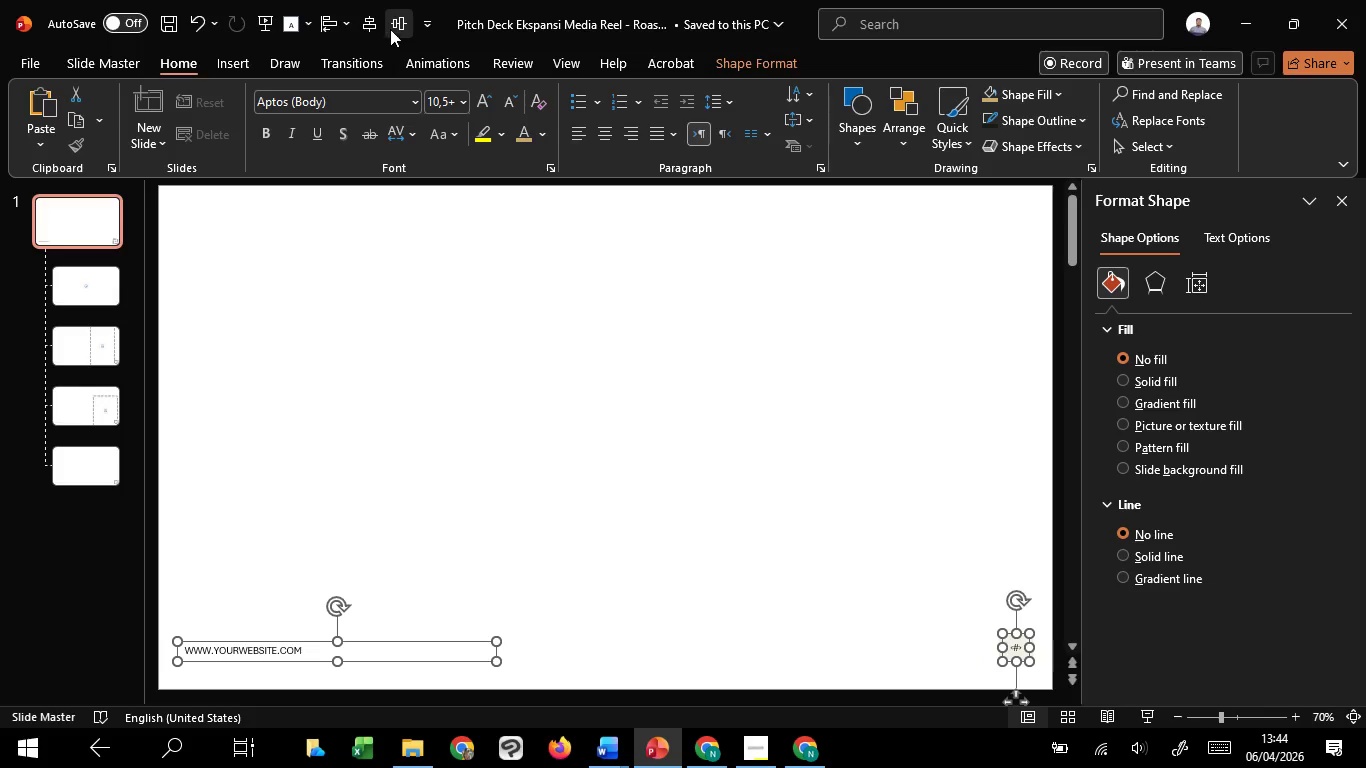 
key(Shift+ShiftLeft)
 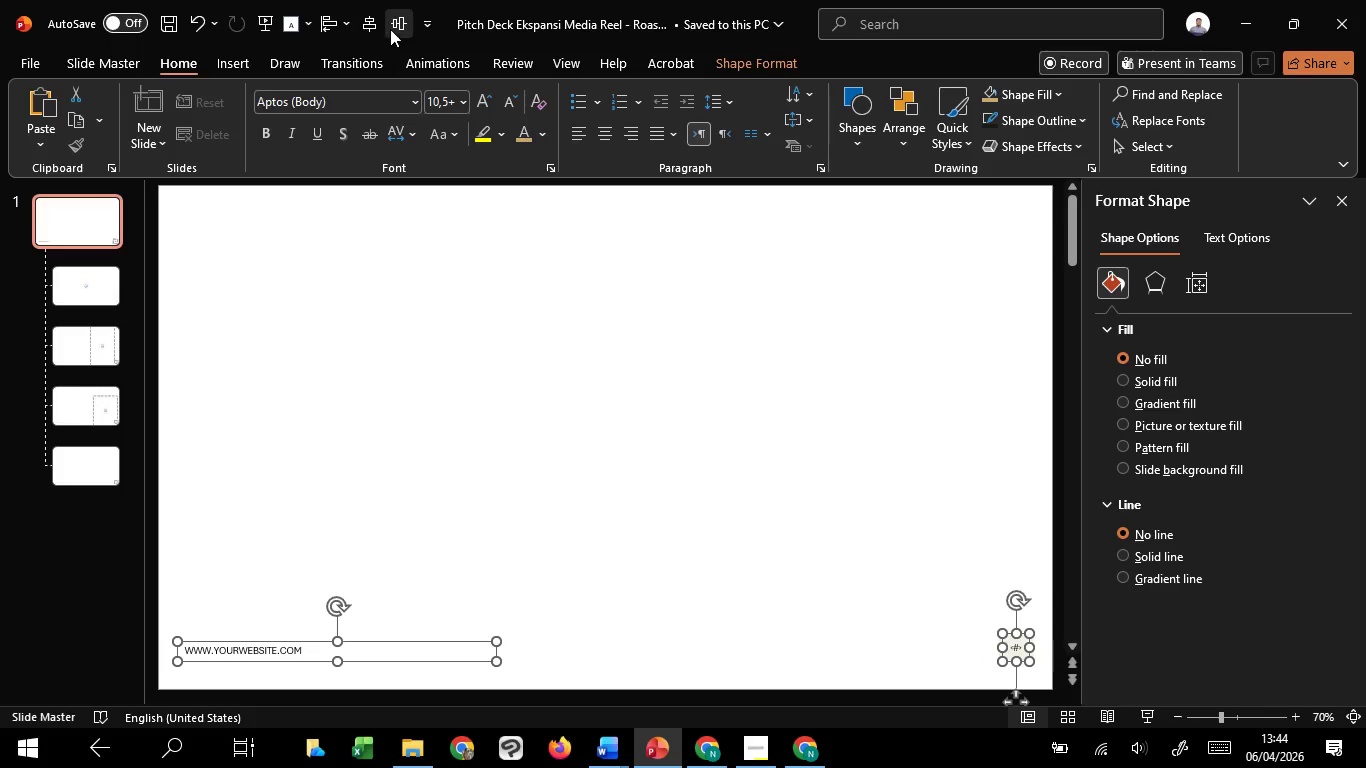 
key(Shift+ShiftLeft)
 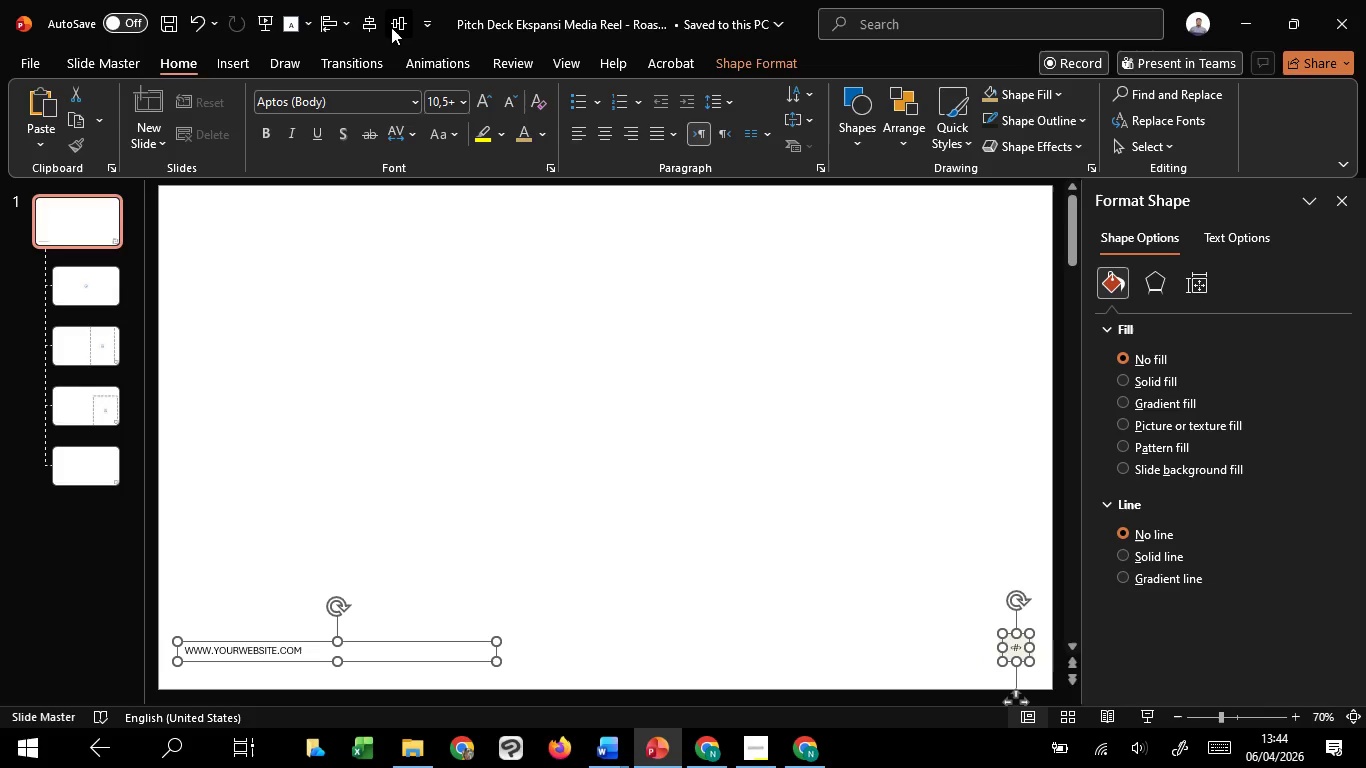 
left_click([391, 27])
 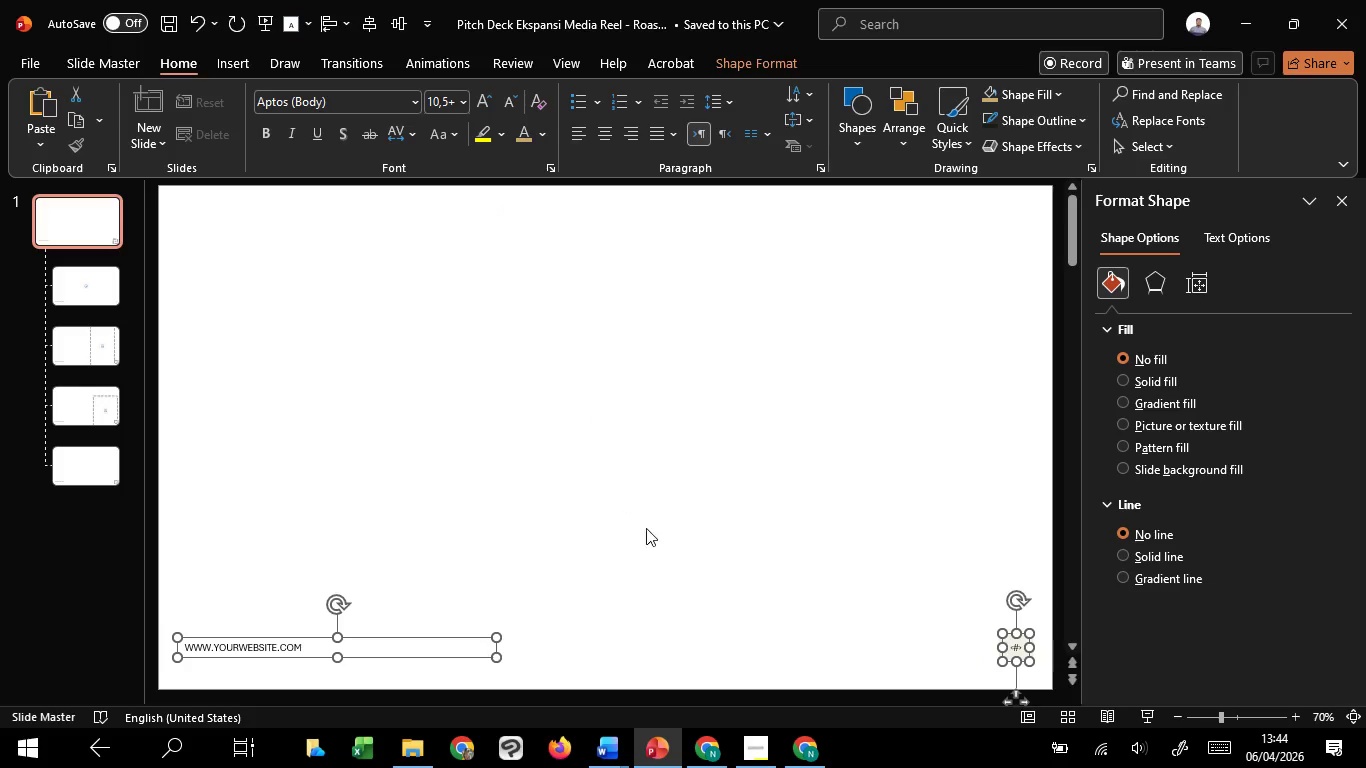 
left_click_drag(start_coordinate=[652, 567], to_coordinate=[643, 570])
 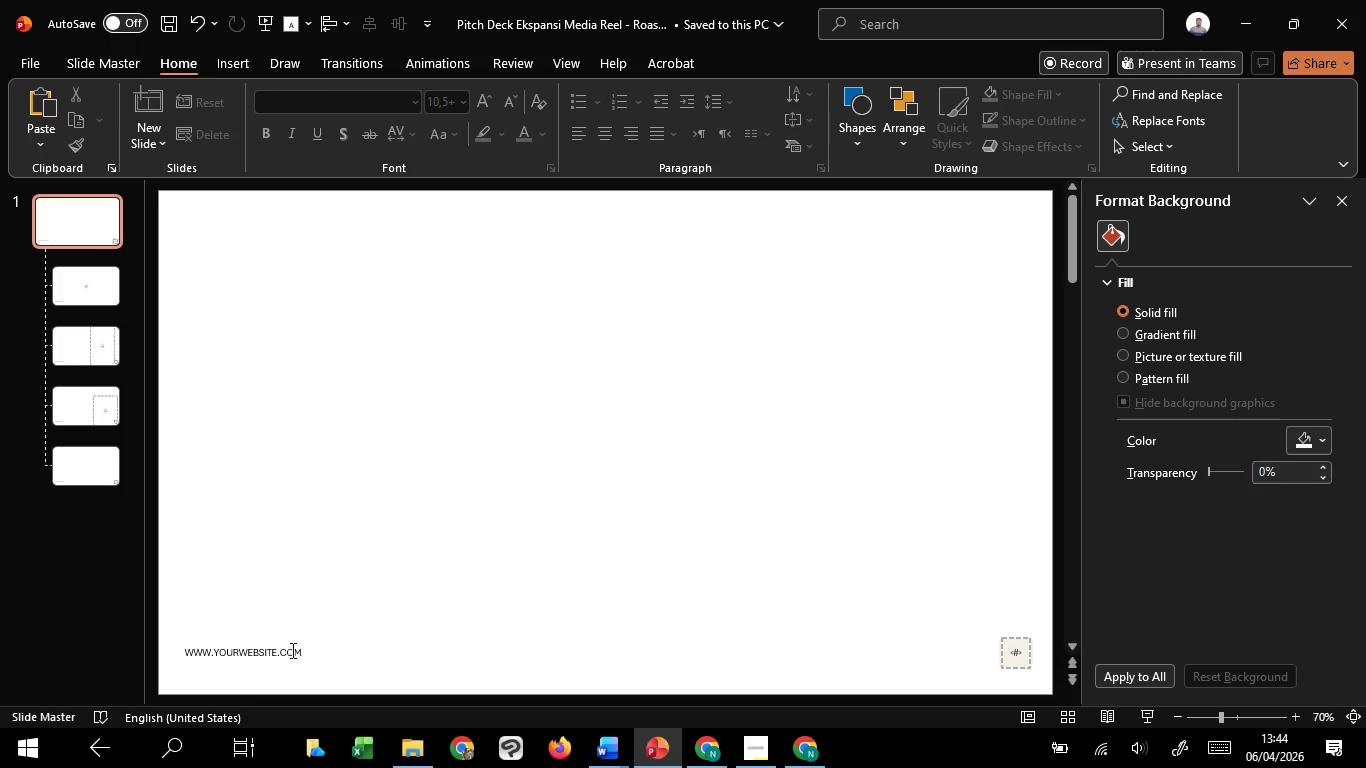 
left_click([290, 650])
 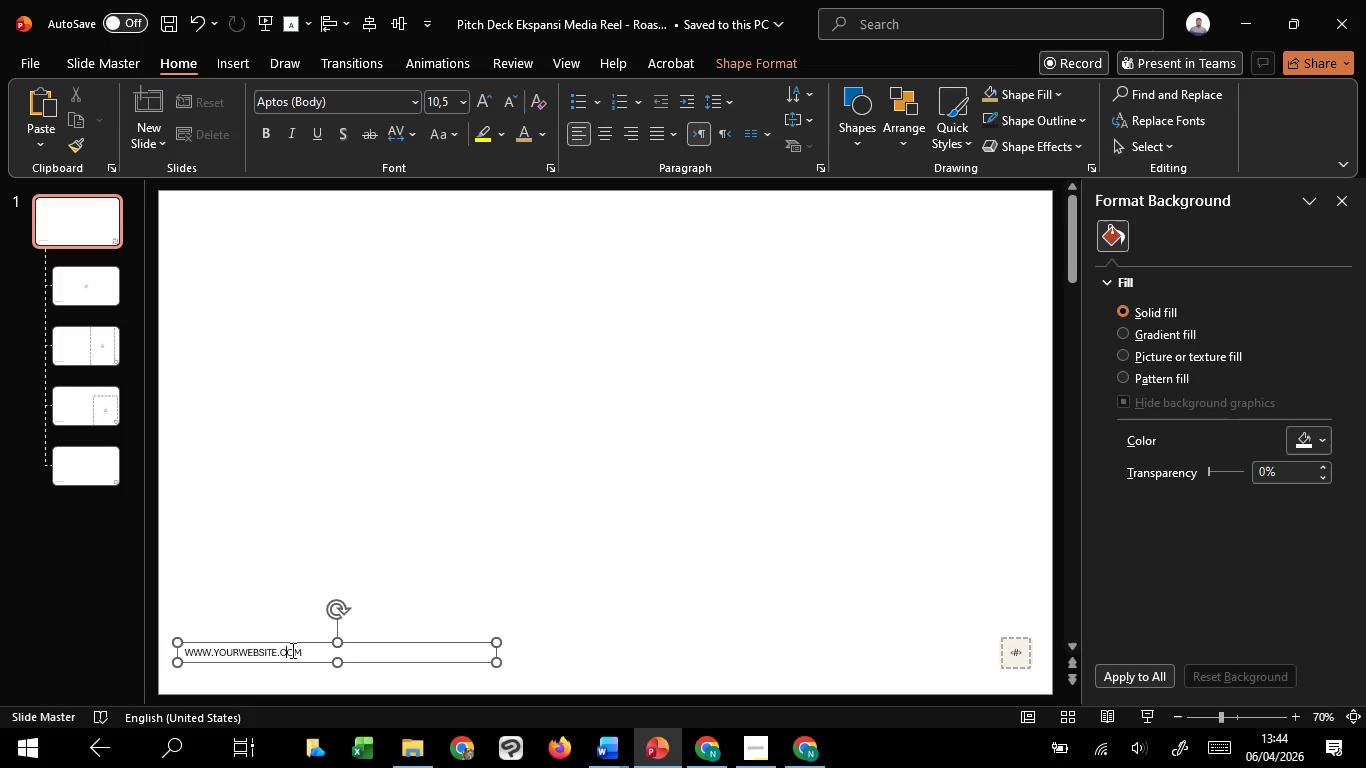 
key(Control+ControlLeft)
 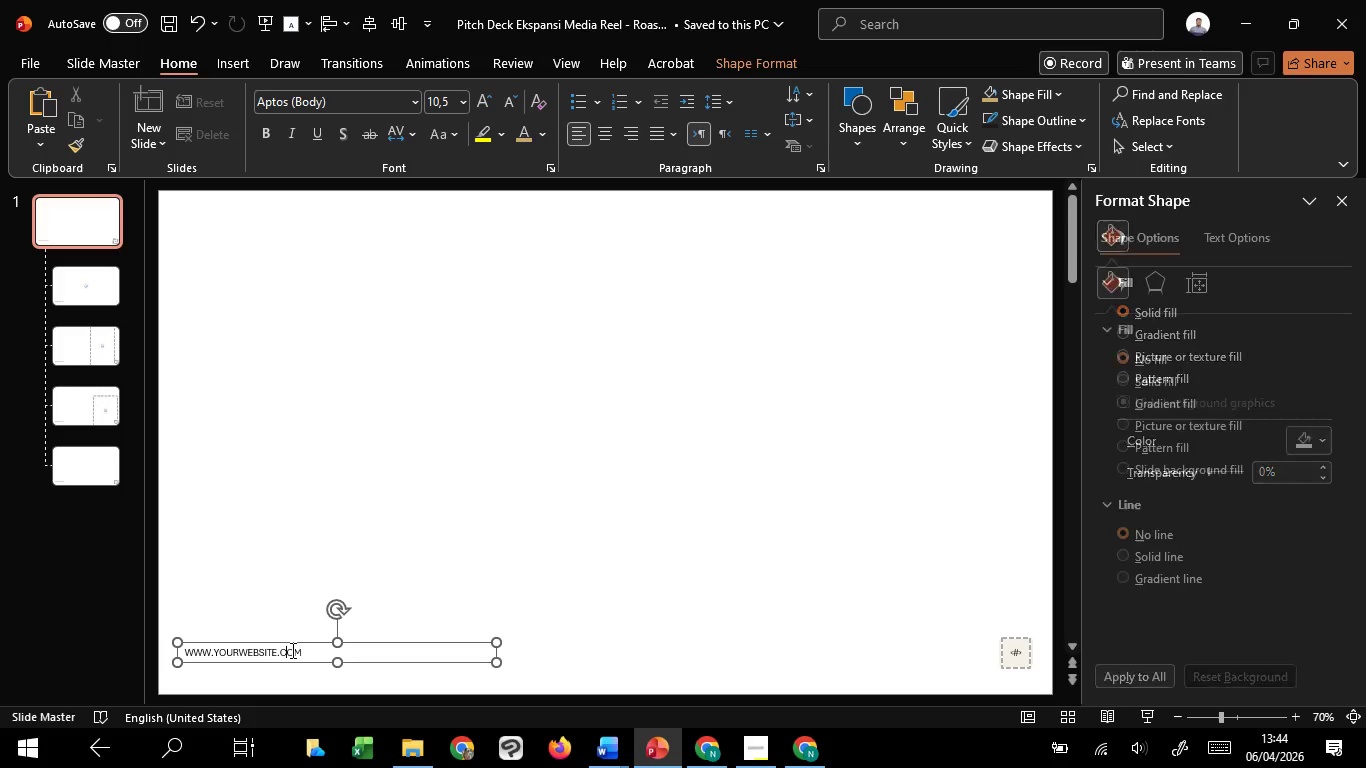 
key(Control+A)
 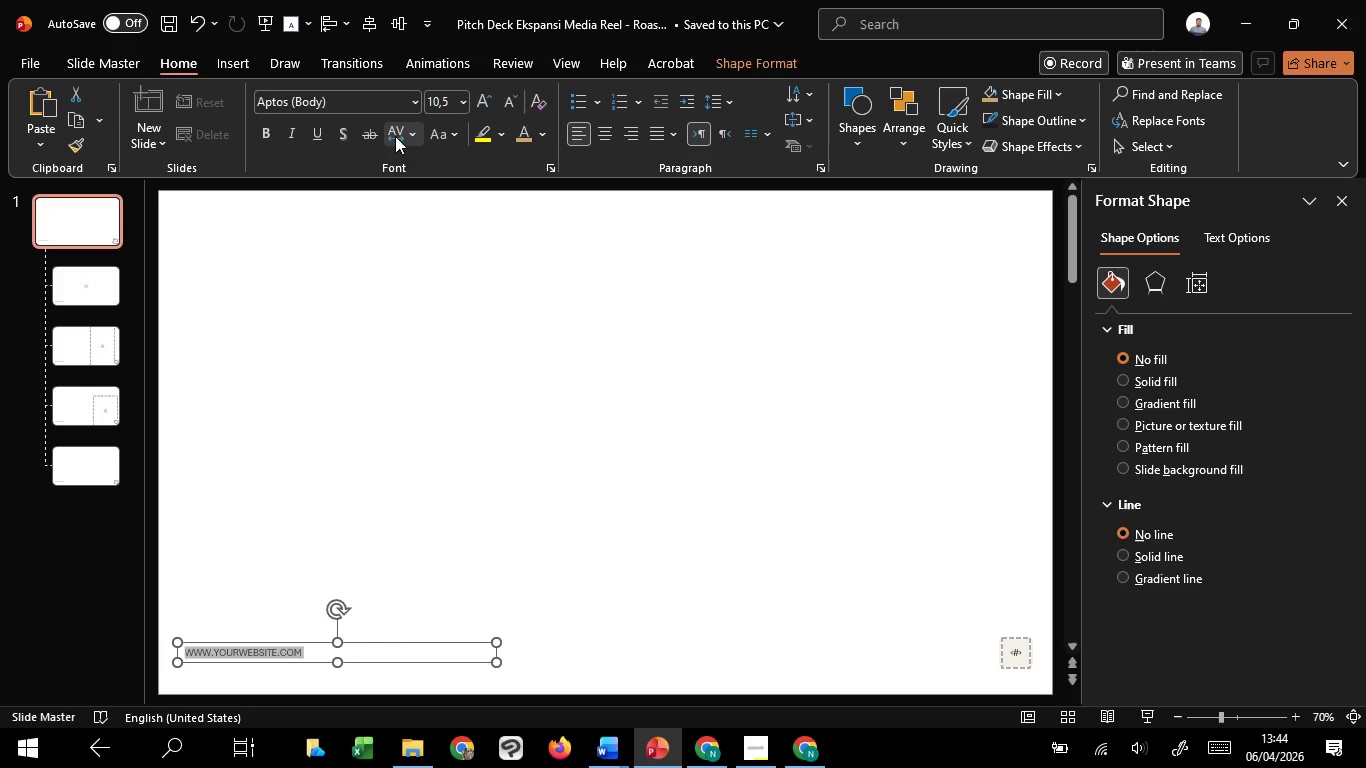 
left_click([411, 131])
 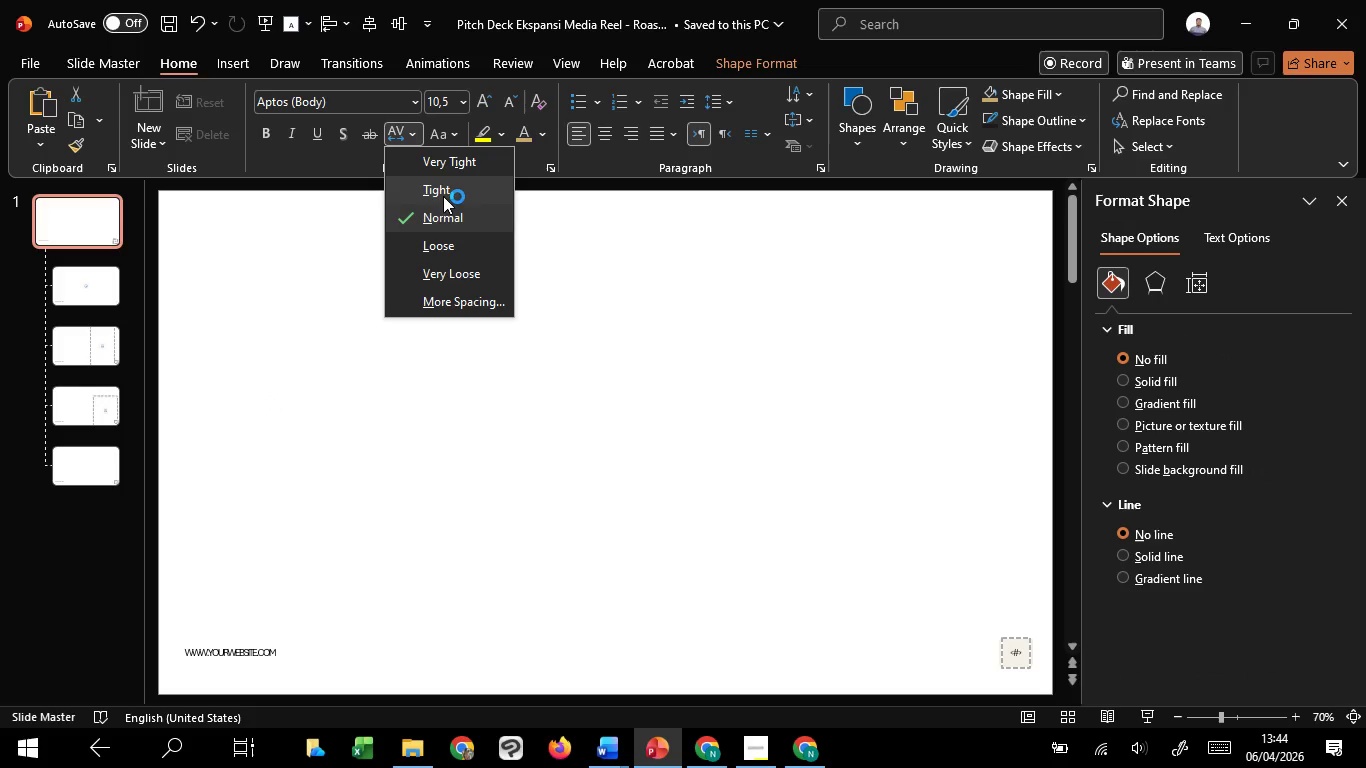 
left_click([442, 229])
 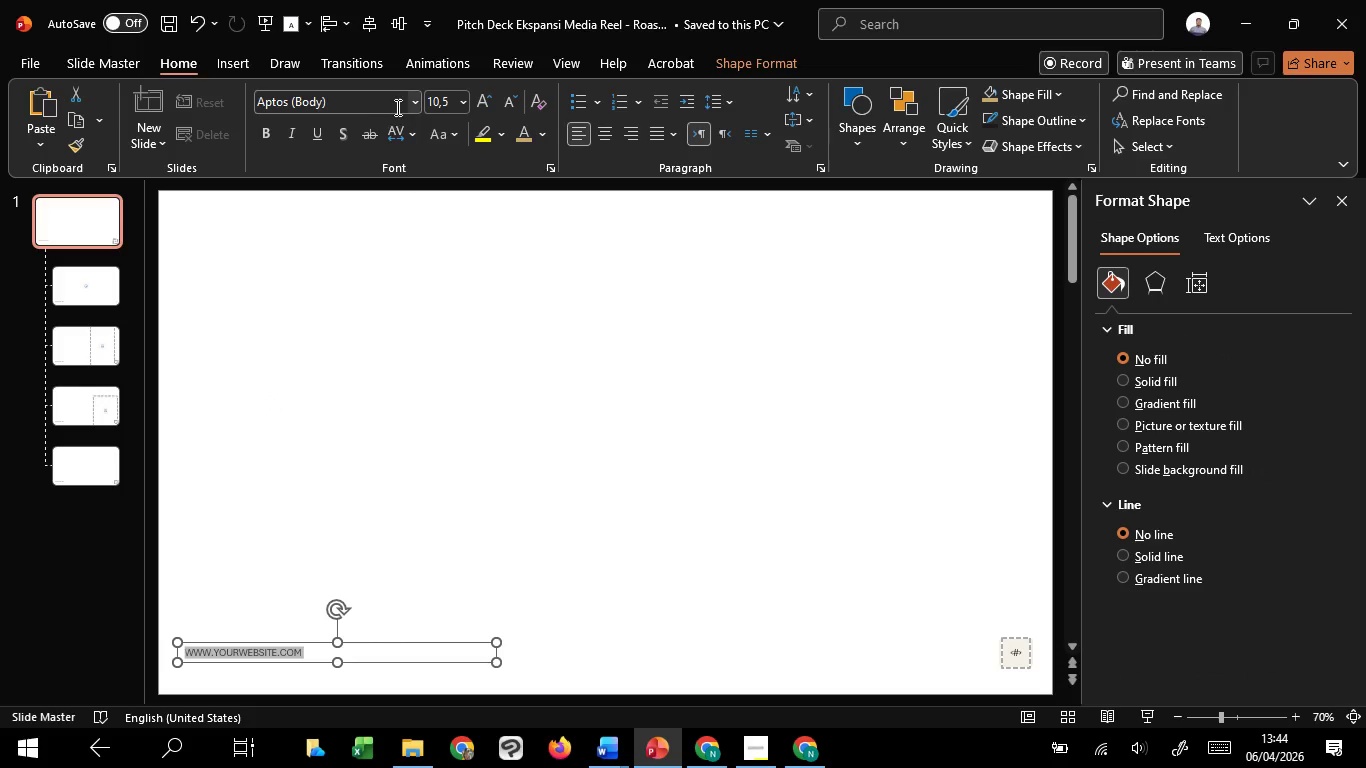 
left_click([396, 106])
 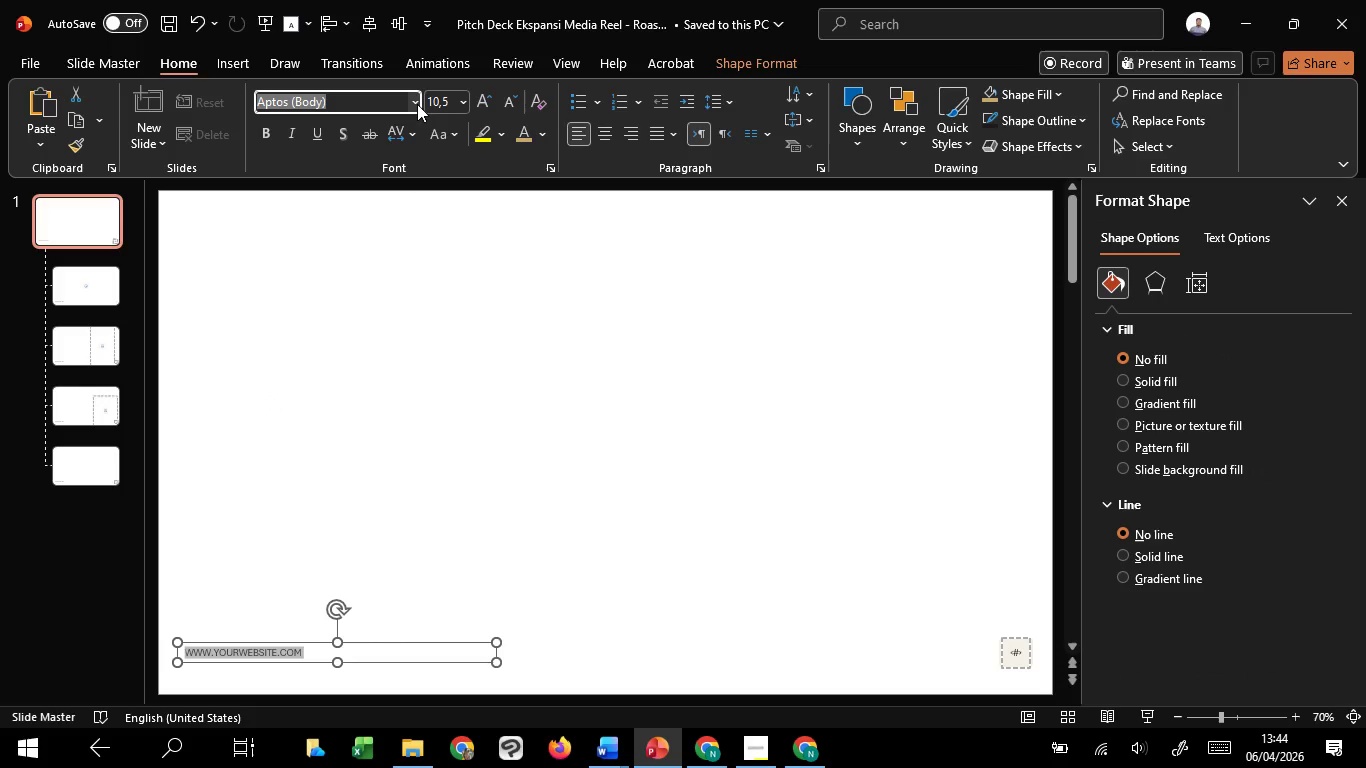 
left_click([417, 104])
 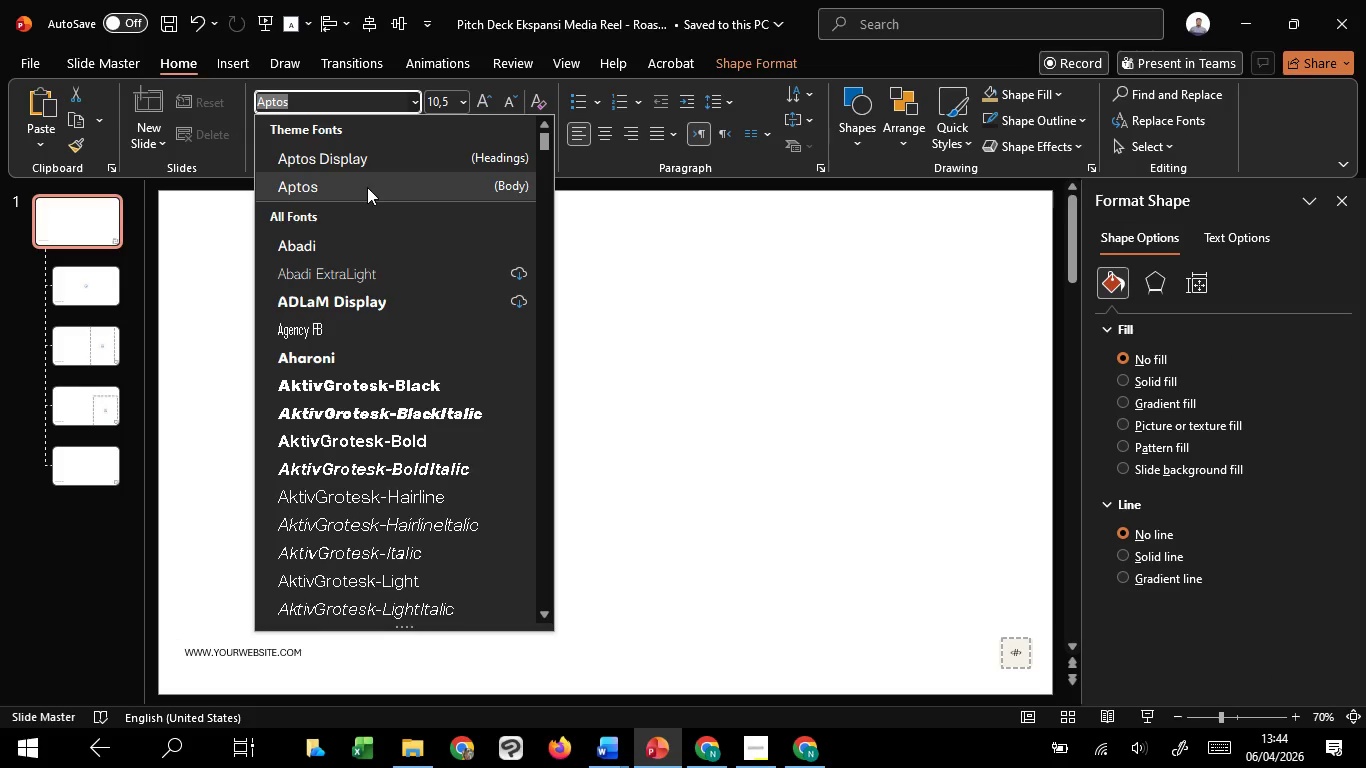 
left_click([373, 164])
 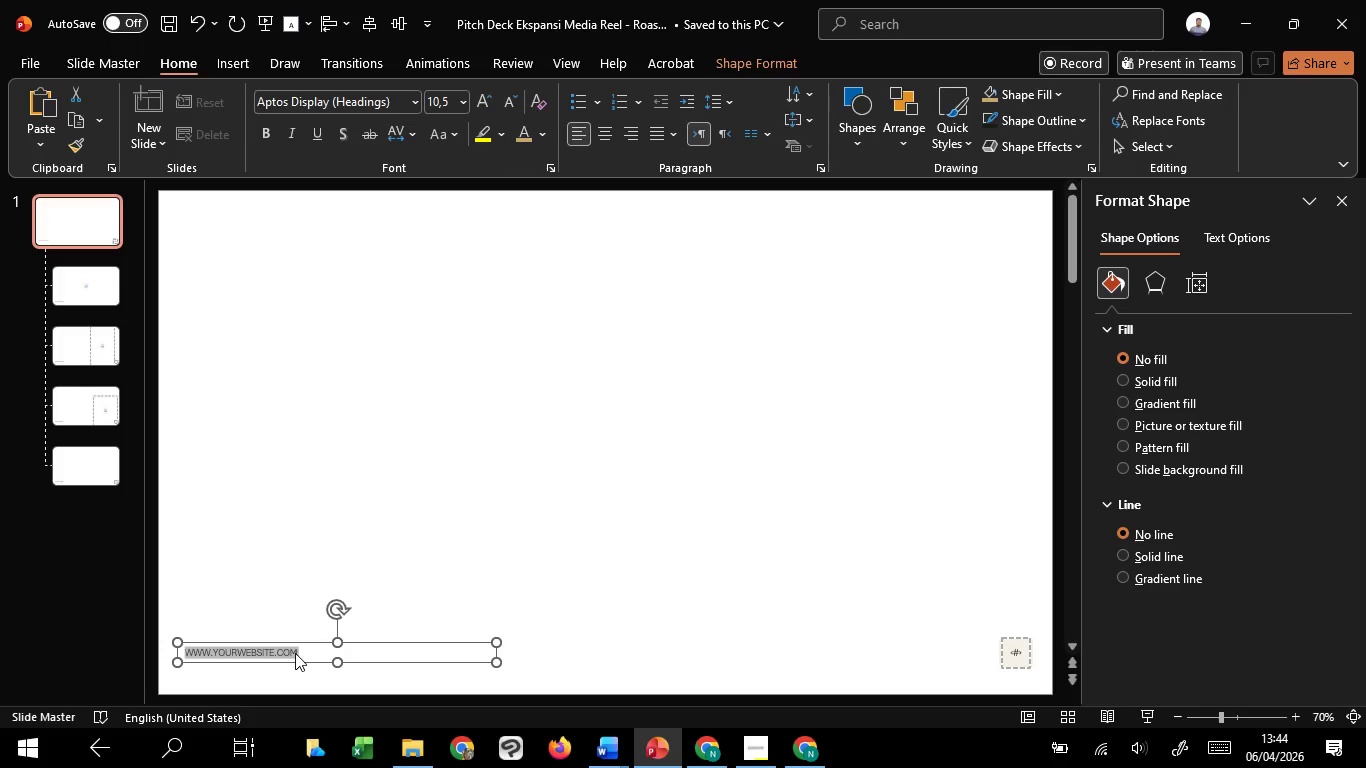 
left_click([289, 653])
 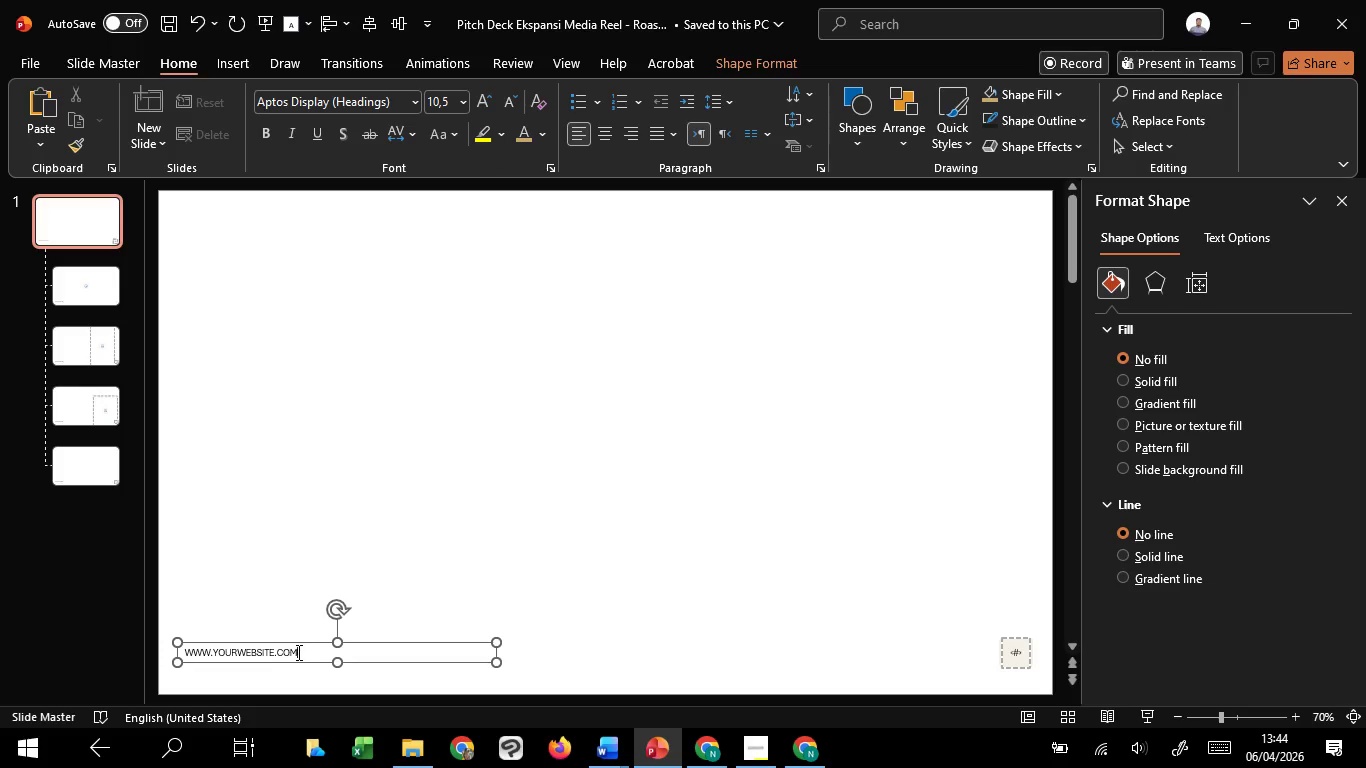 
left_click_drag(start_coordinate=[297, 652], to_coordinate=[167, 639])
 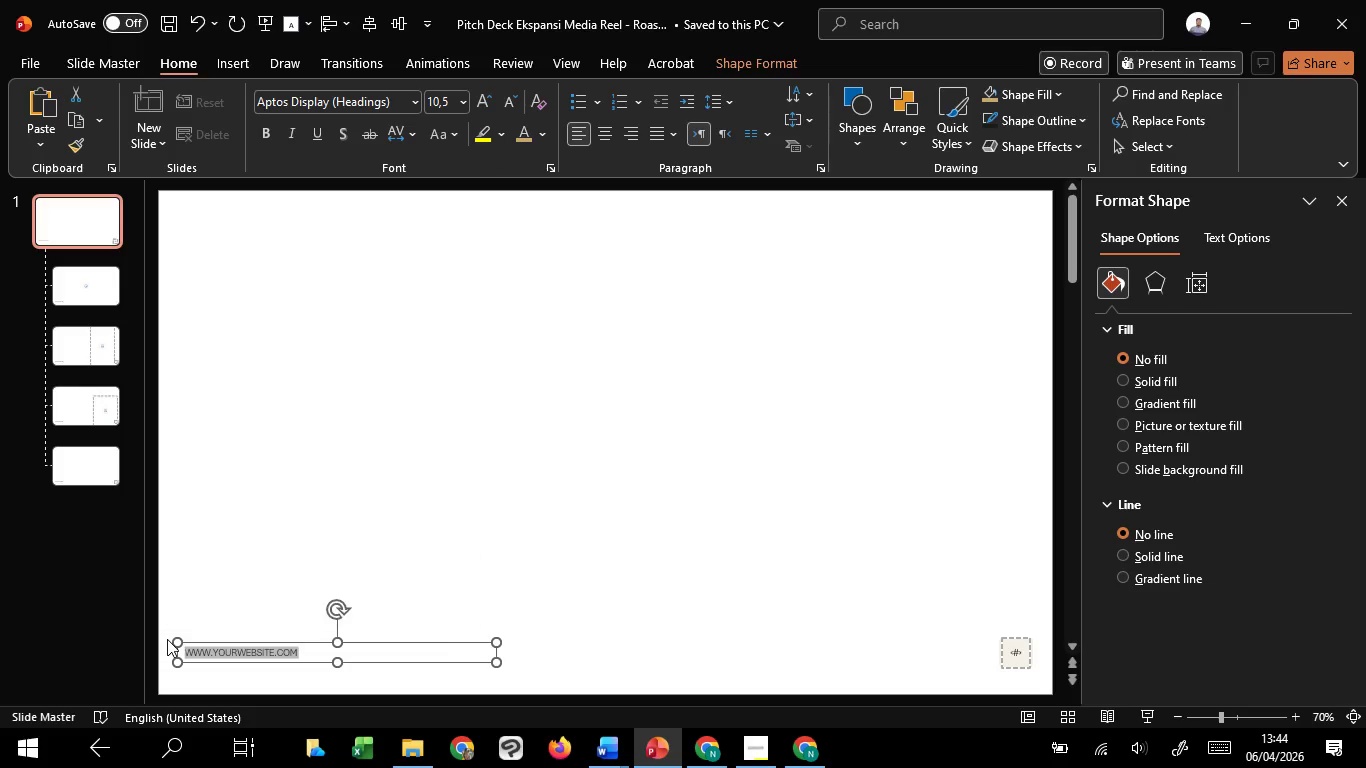 
type(www.website.com)
 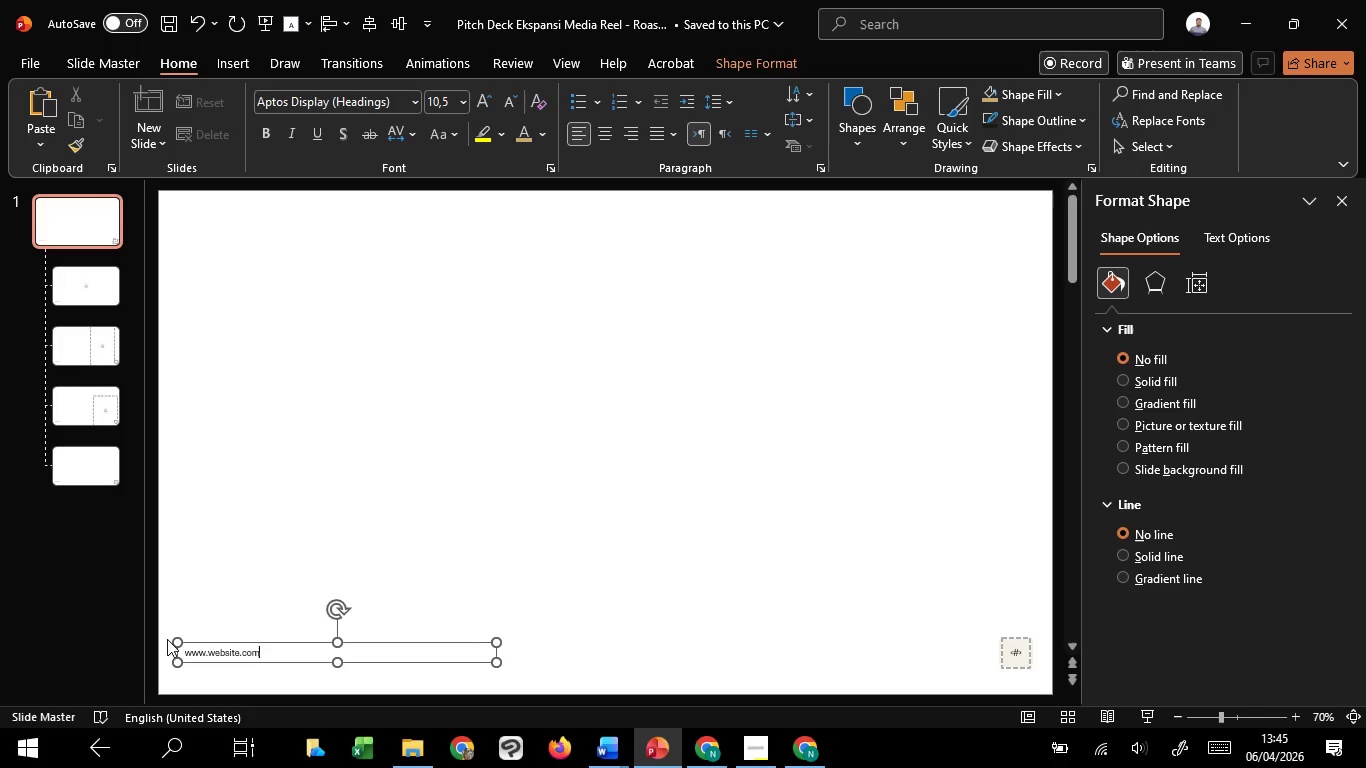 
key(Enter)
 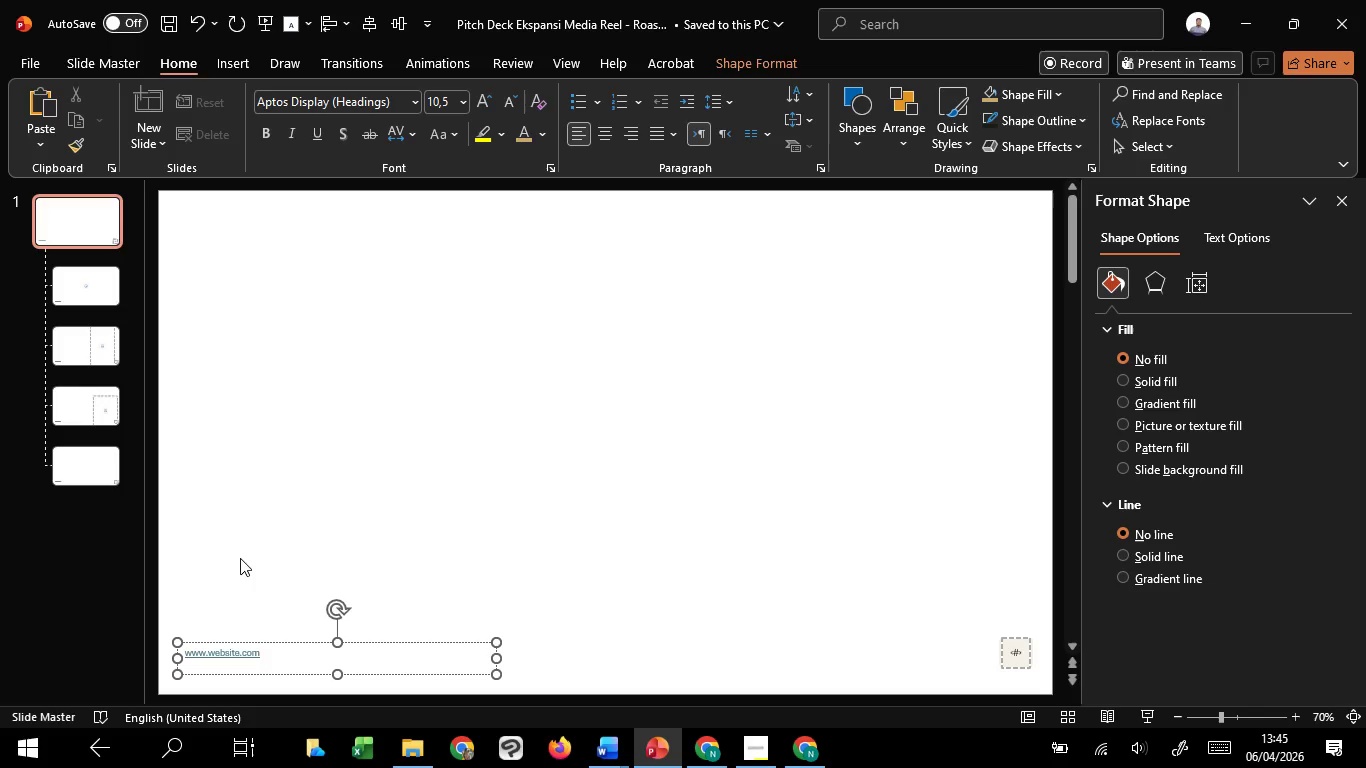 
left_click([238, 557])
 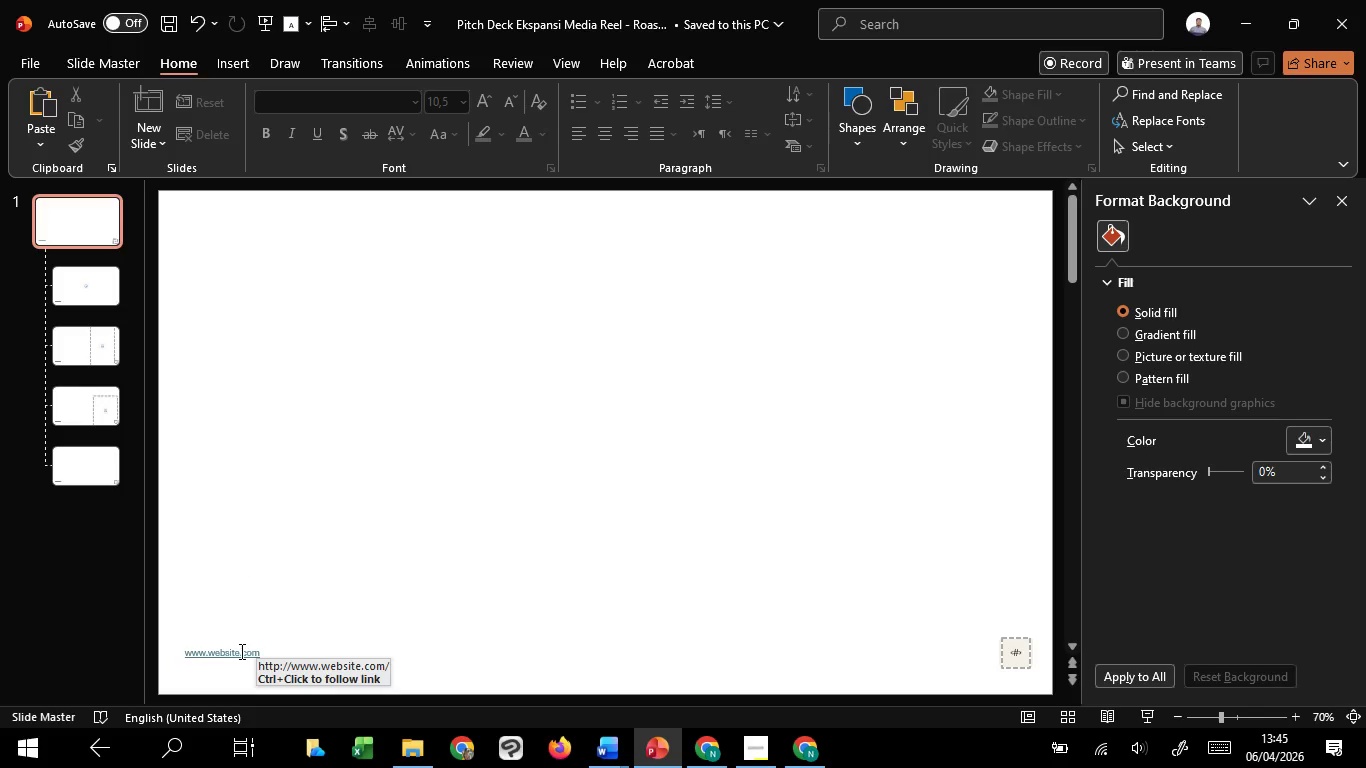 
left_click([240, 651])
 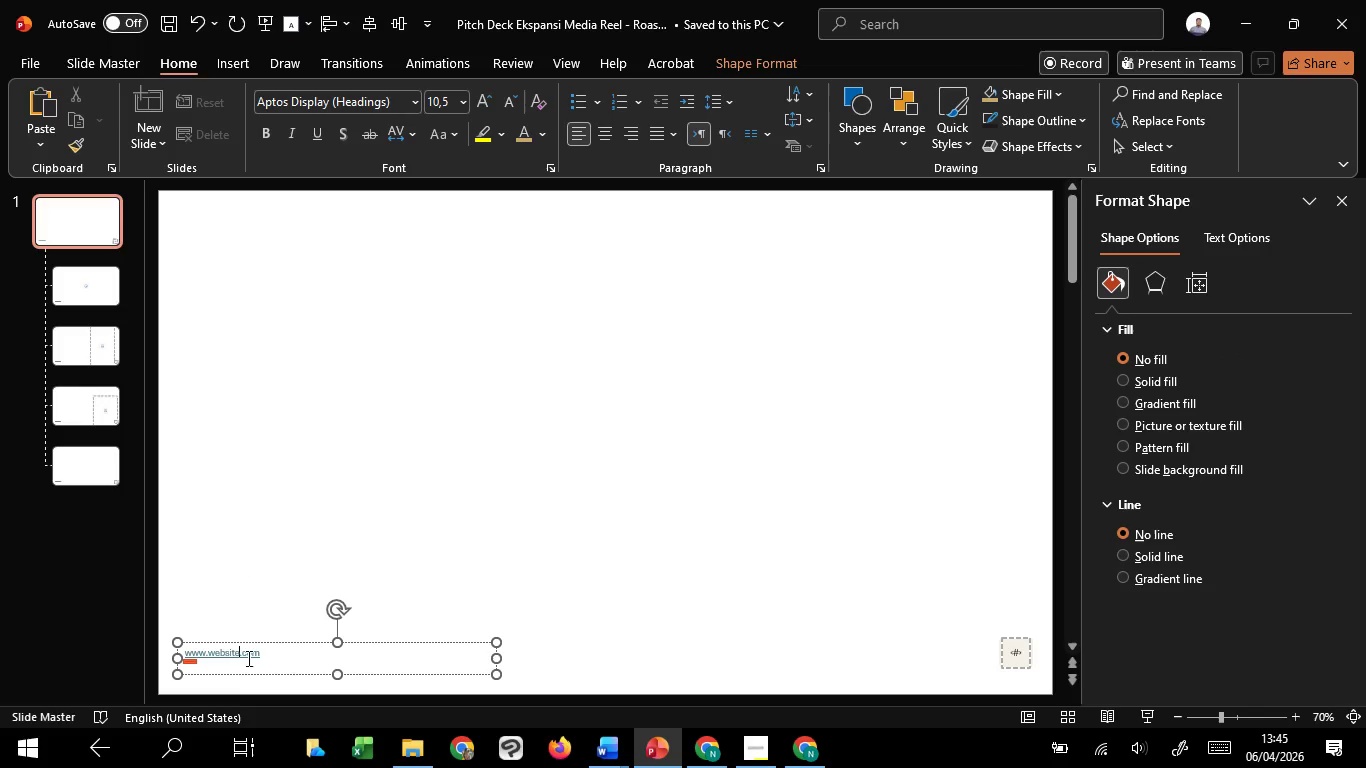 
left_click([246, 654])
 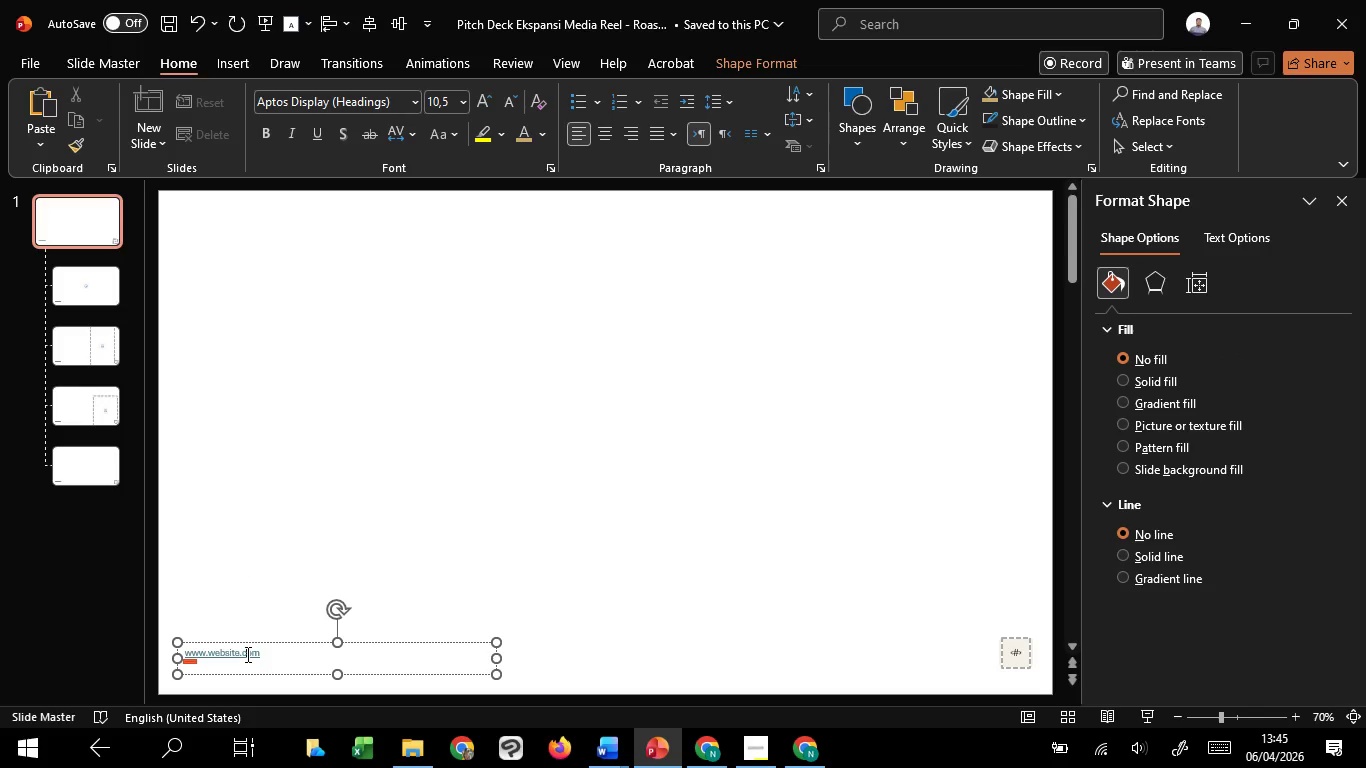 
double_click([246, 654])
 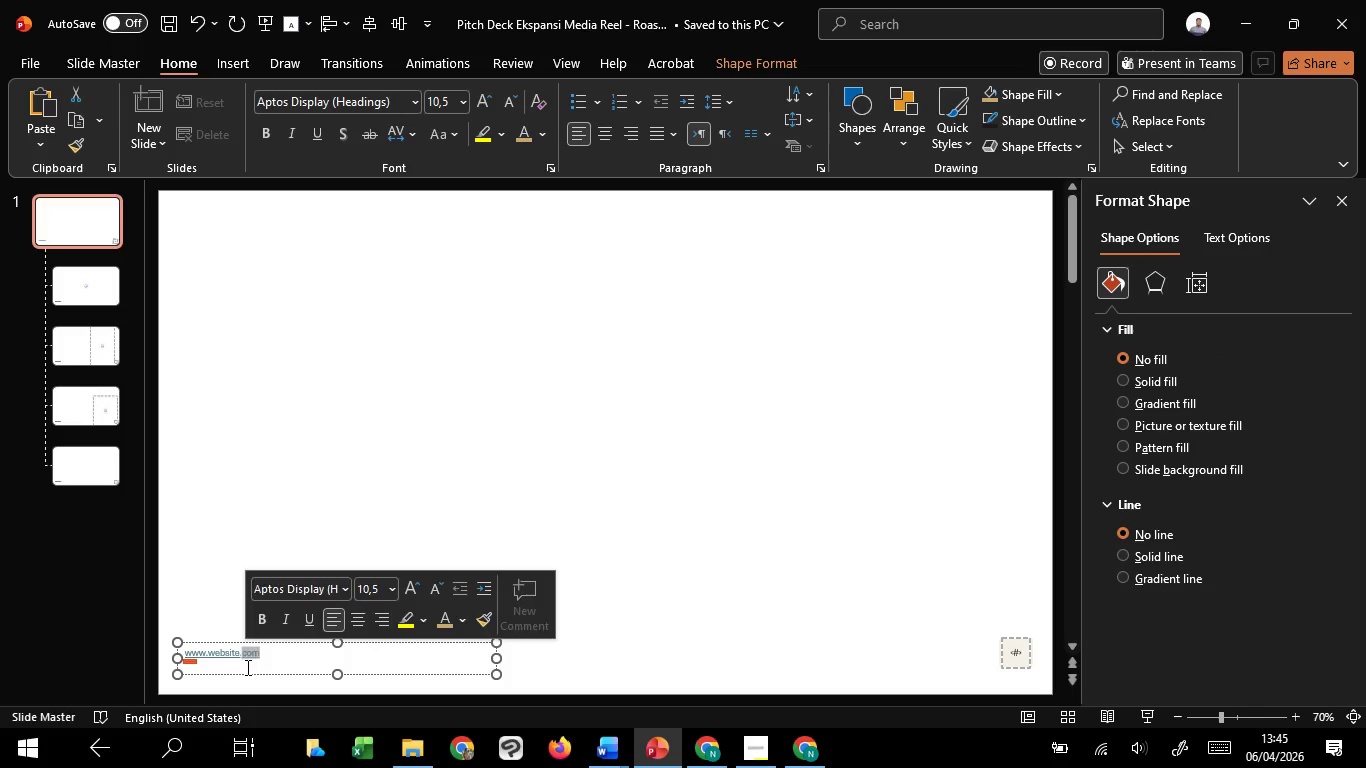 
left_click([245, 668])
 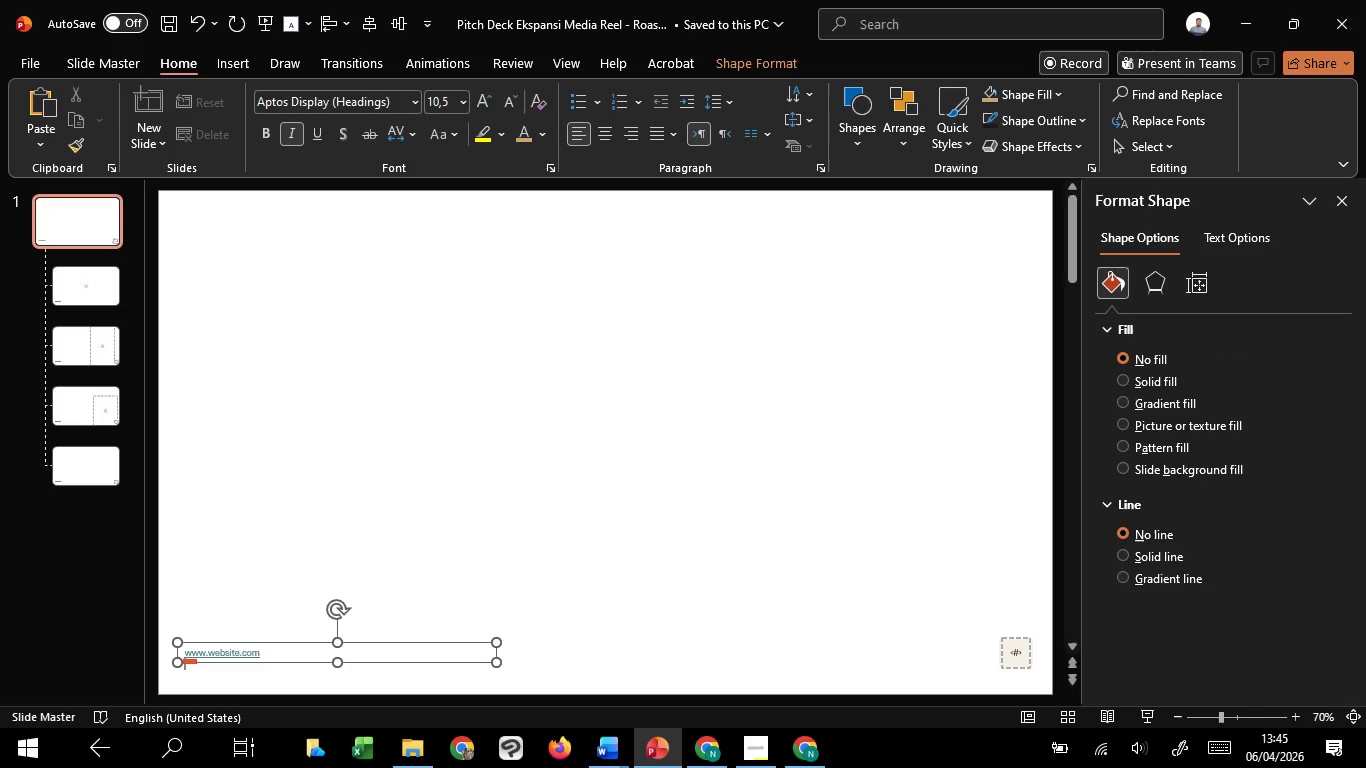 
key(Backspace)
 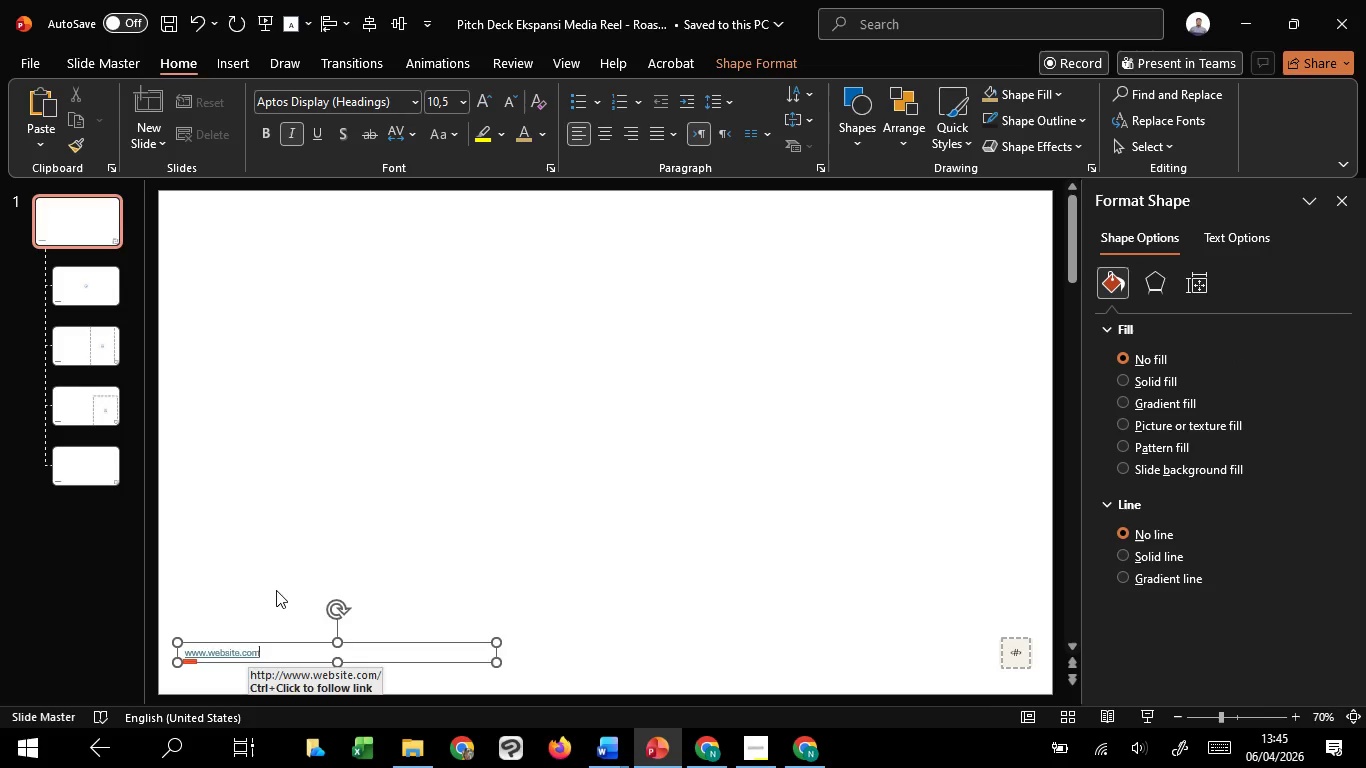 
left_click([276, 588])
 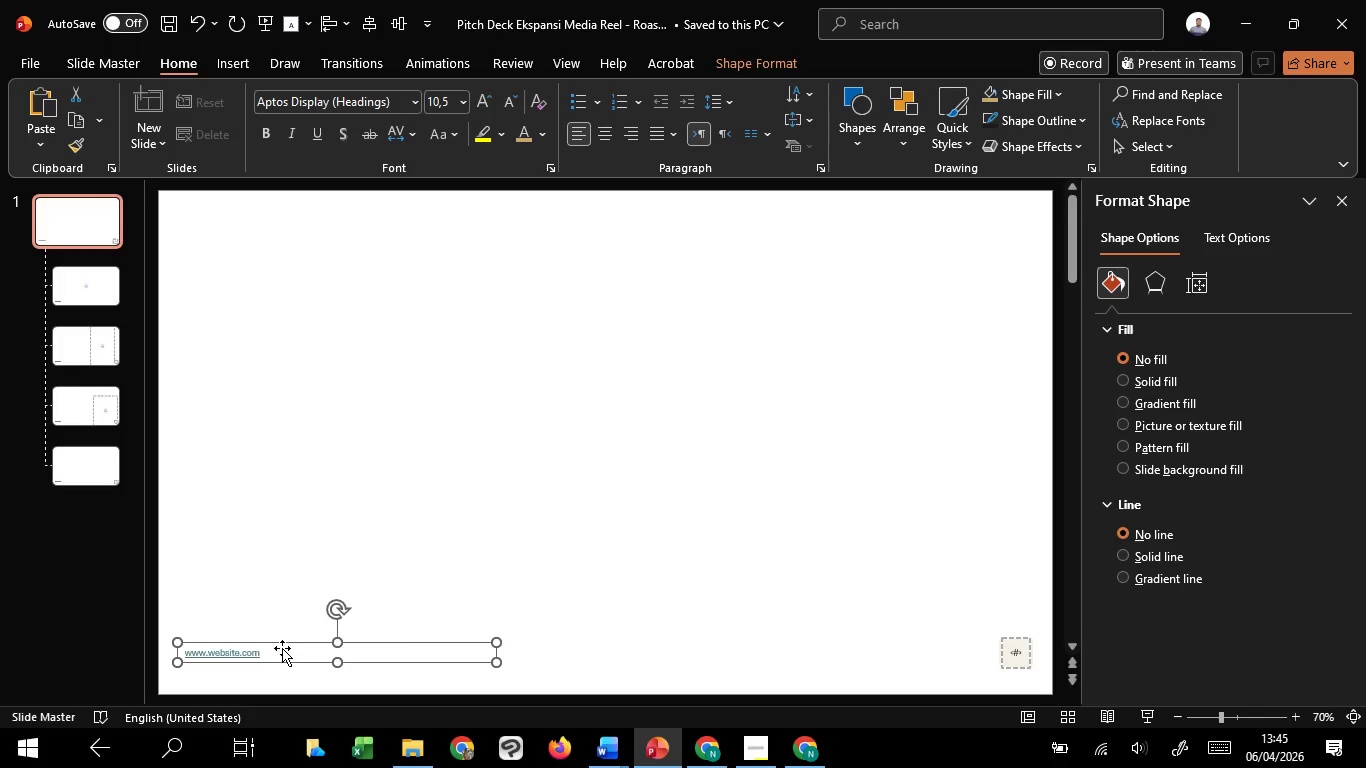 
key(Control+C)
 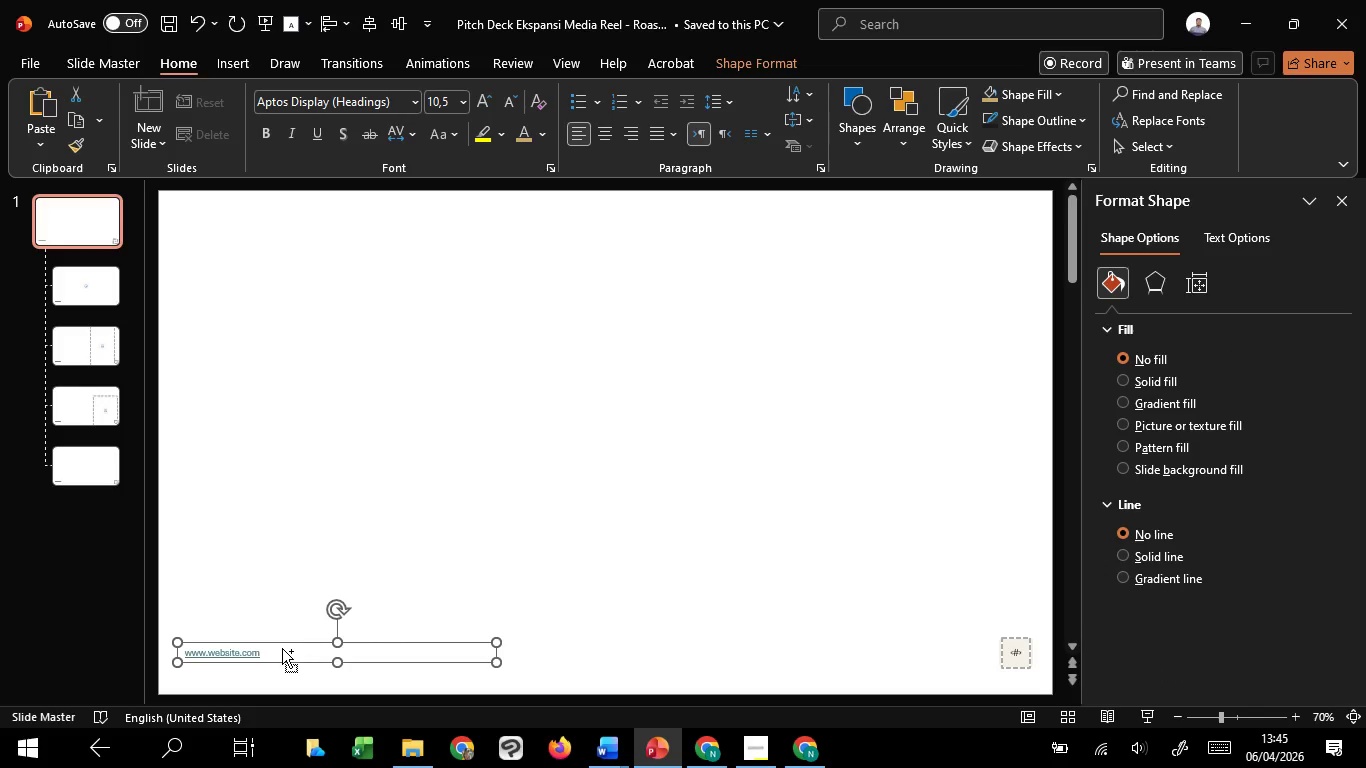 
key(Control+C)
 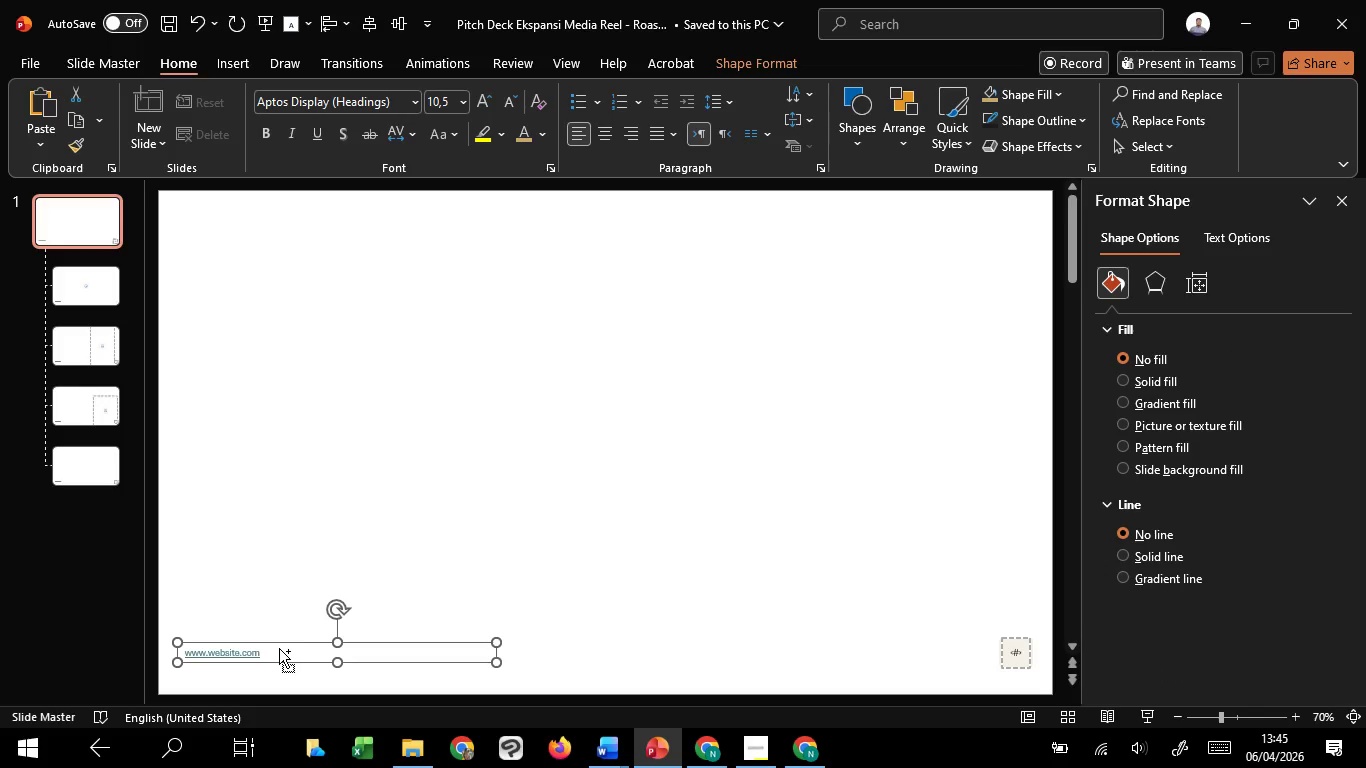 
key(Control+C)
 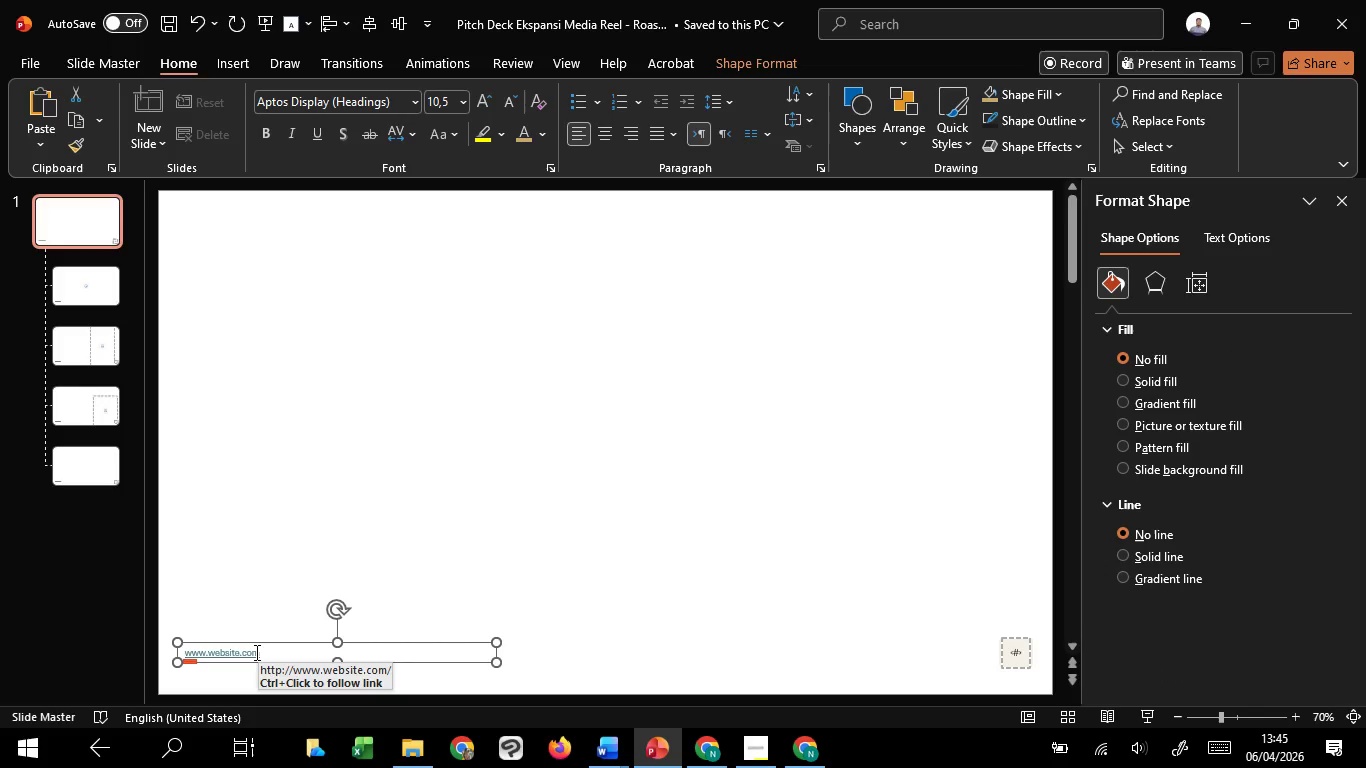 
left_click_drag(start_coordinate=[255, 652], to_coordinate=[167, 658])
 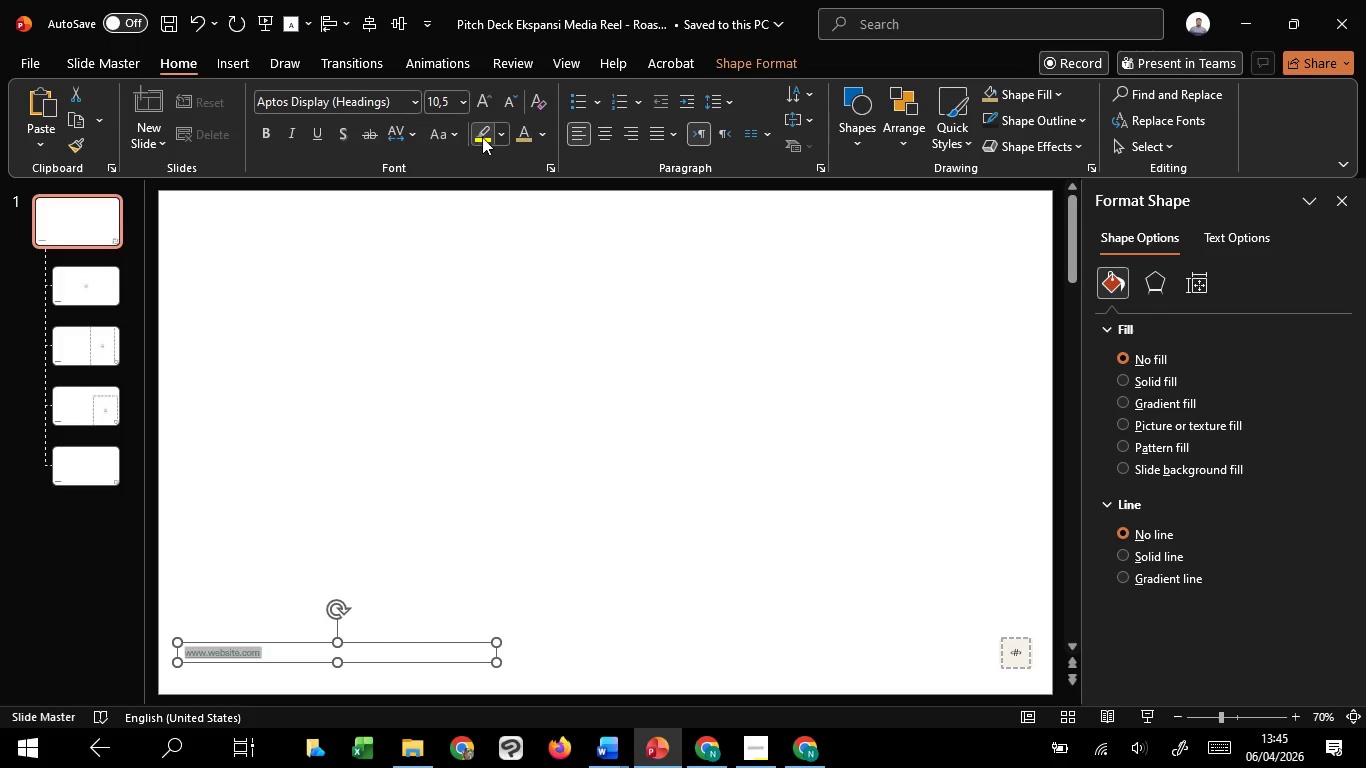 
double_click([414, 400])
 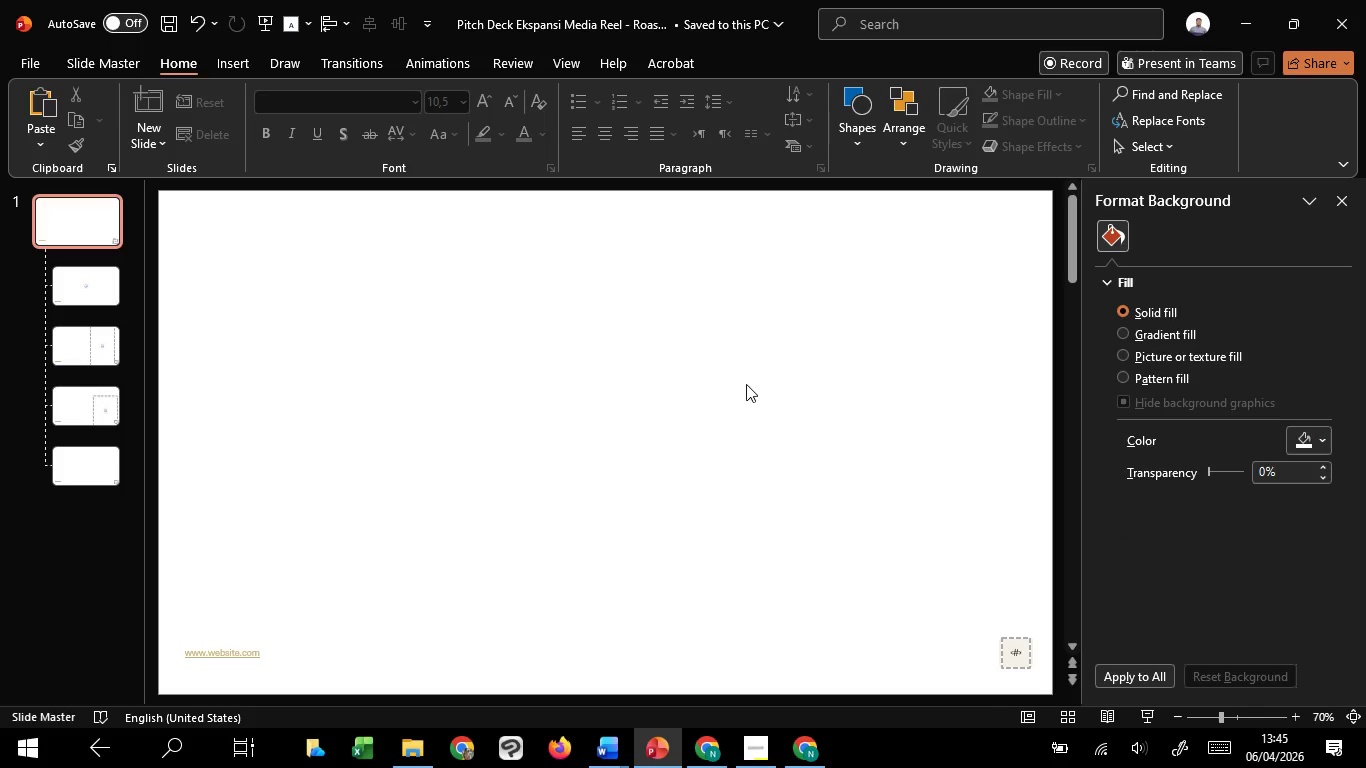 
left_click([746, 384])
 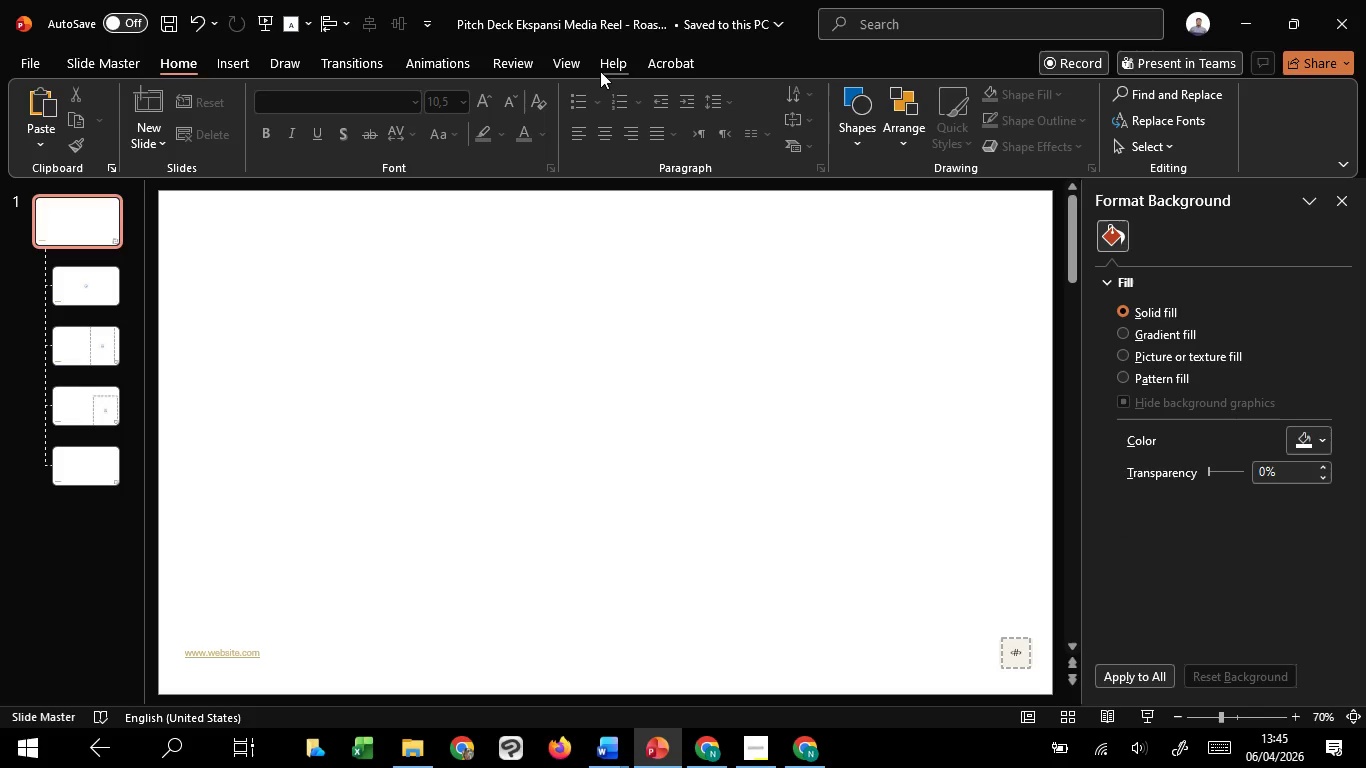 
left_click([570, 64])
 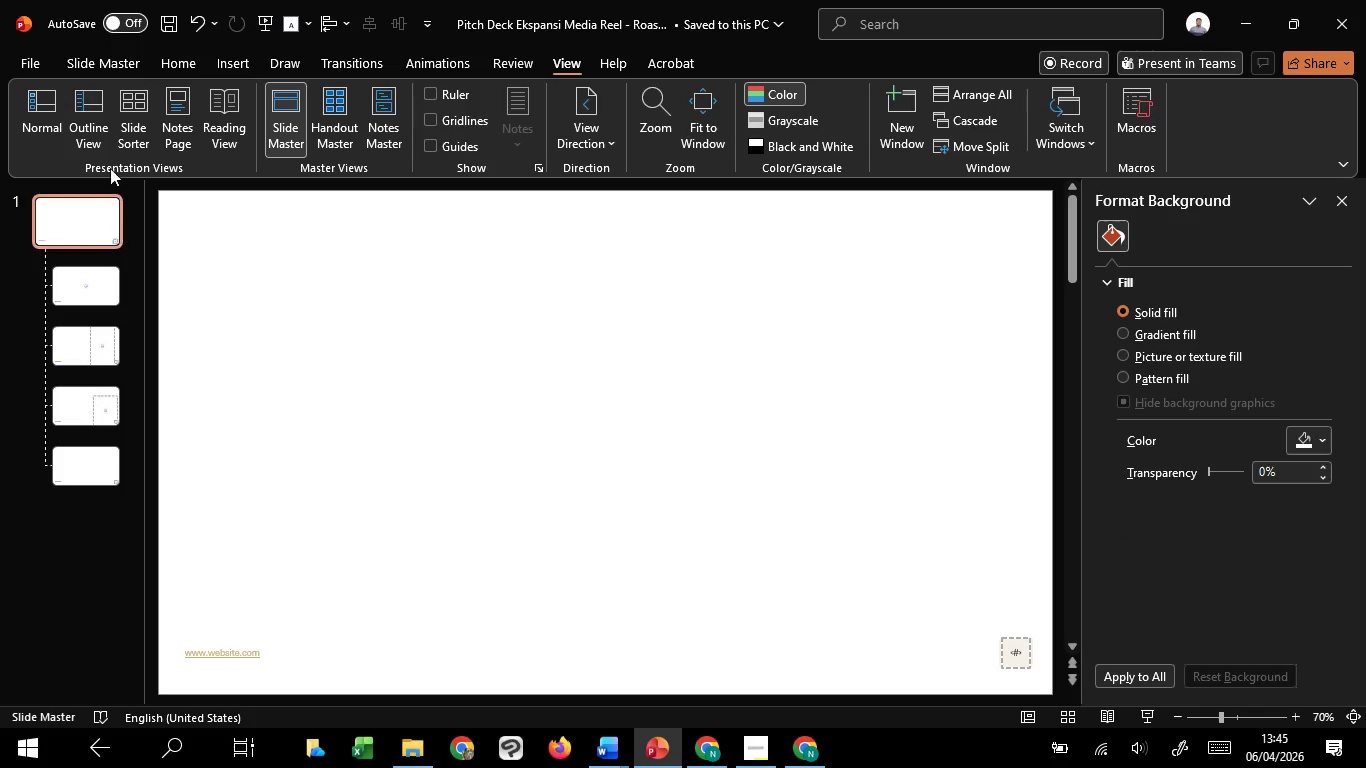 
left_click([108, 73])
 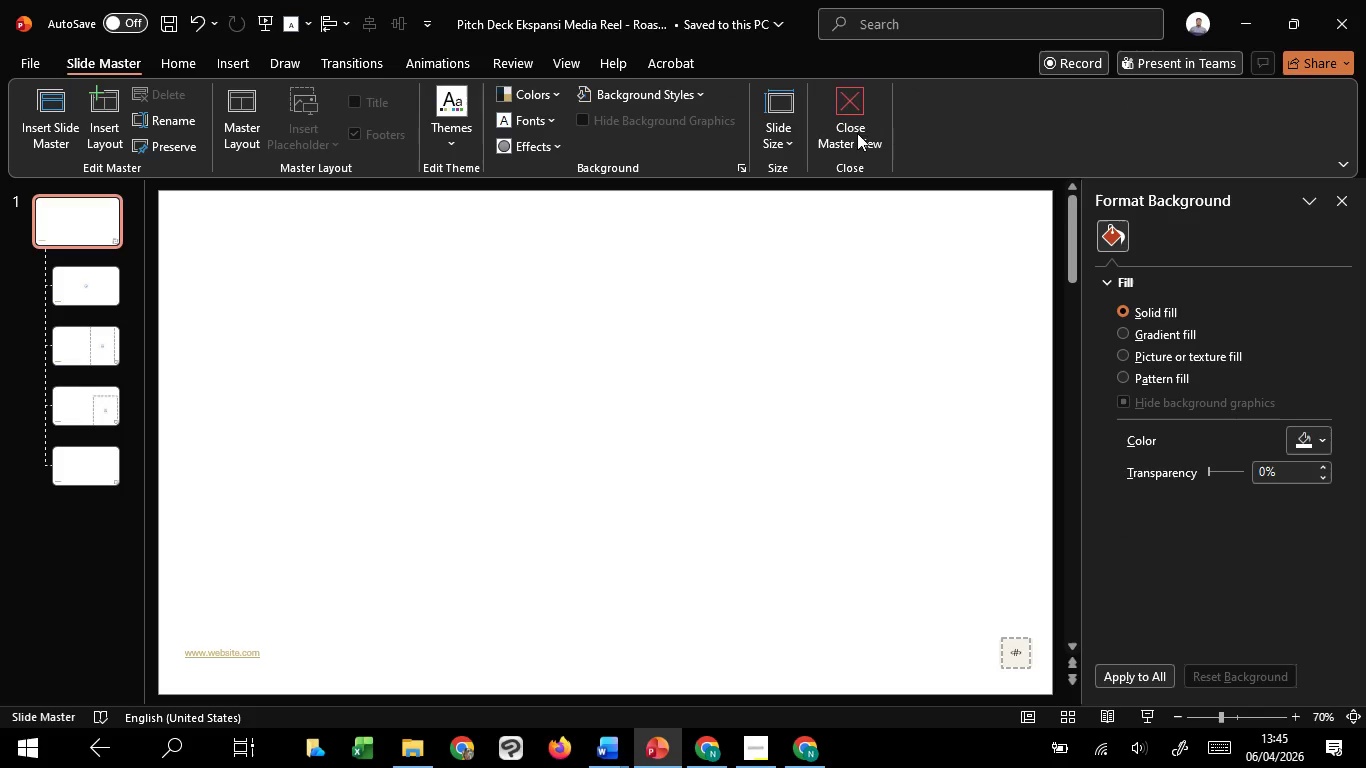 
left_click([870, 132])
 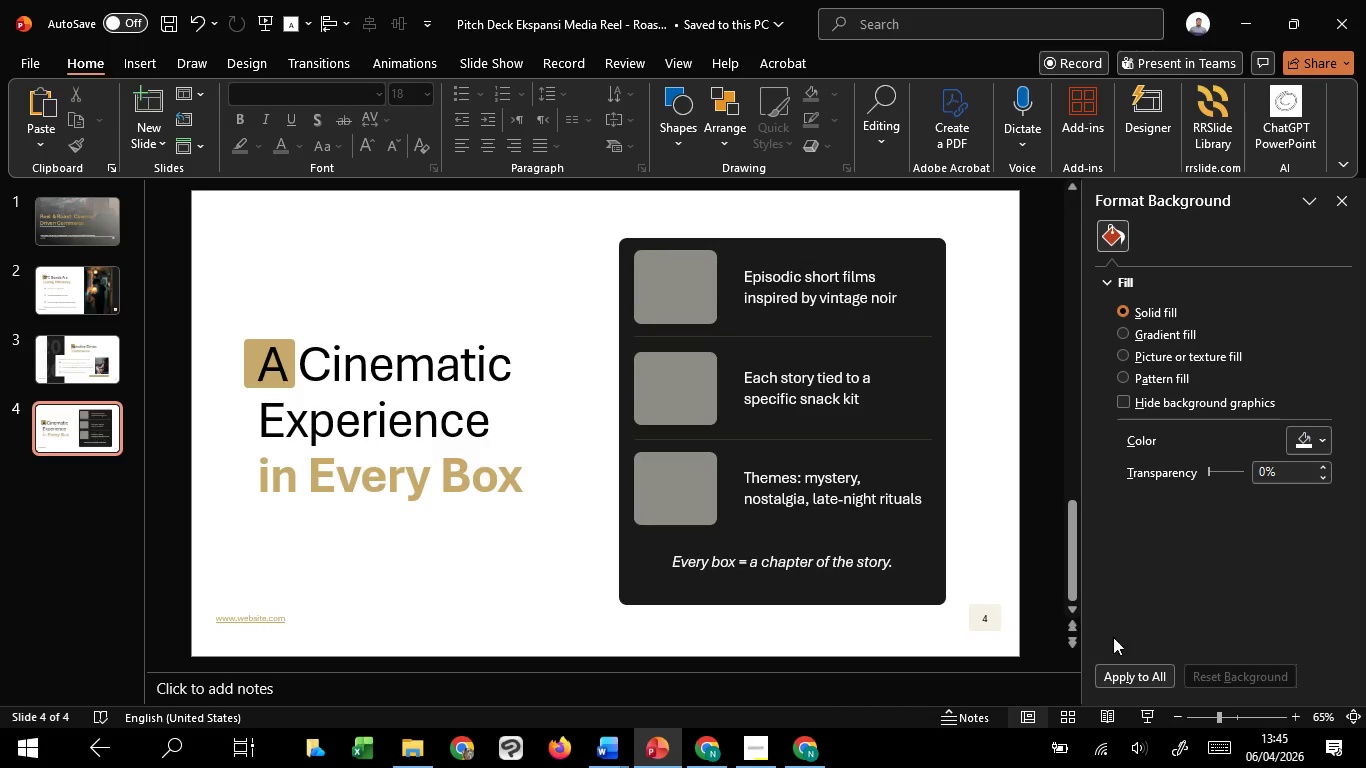 
left_click([1143, 716])
 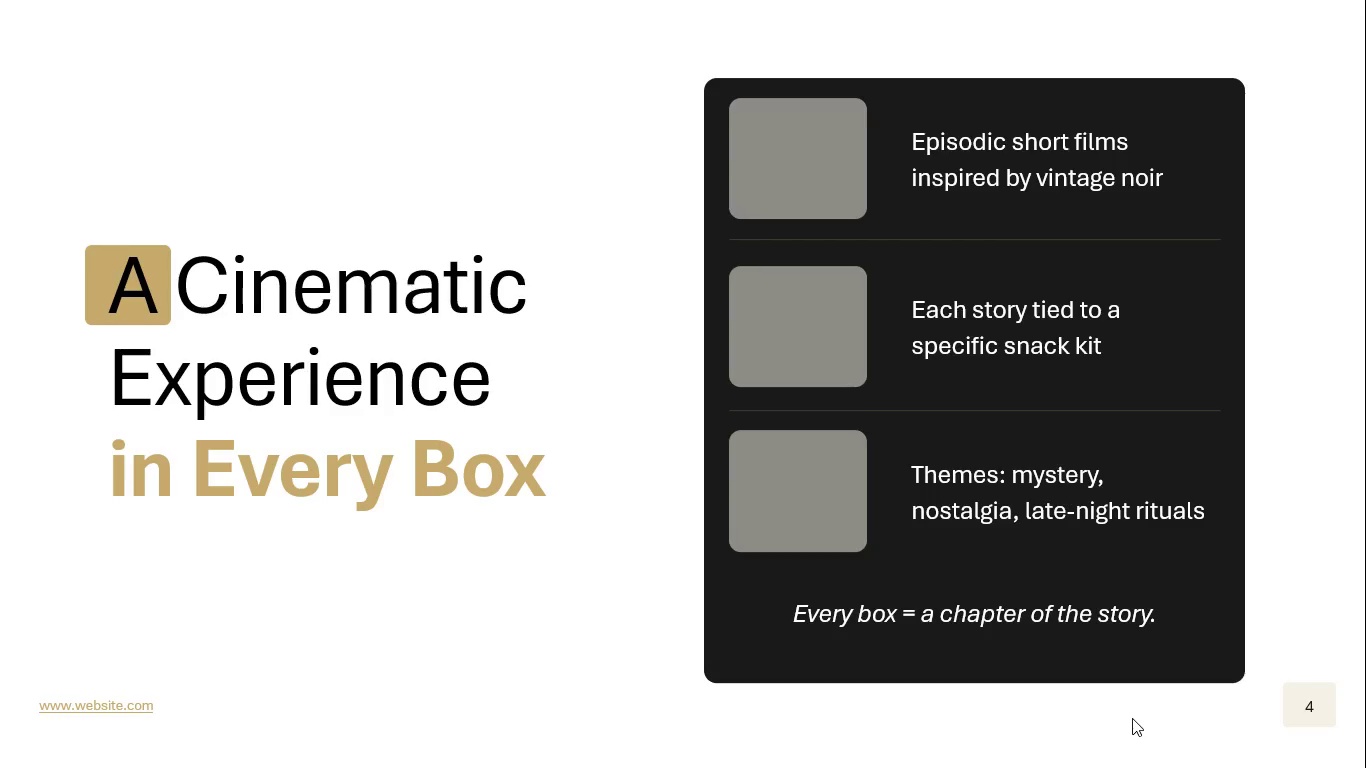 
wait(8.28)
 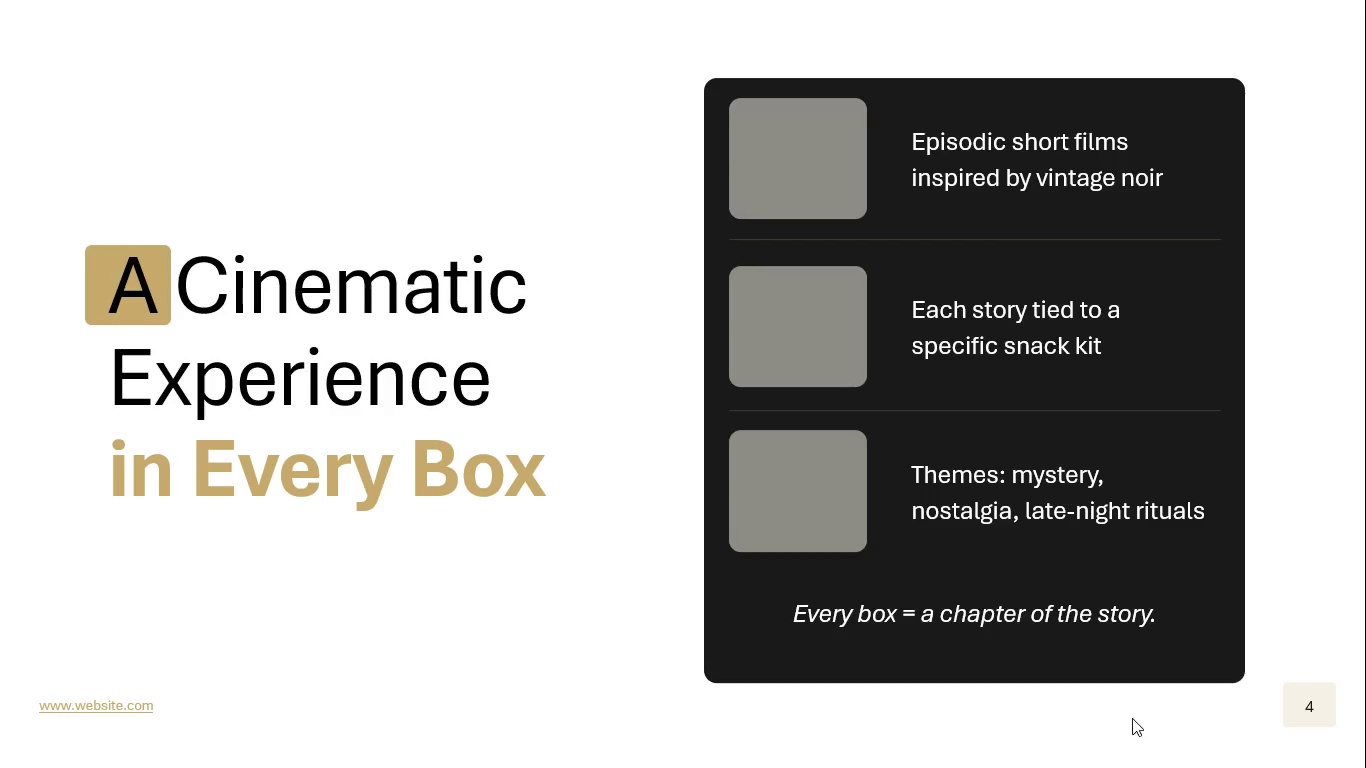 
key(Escape)
 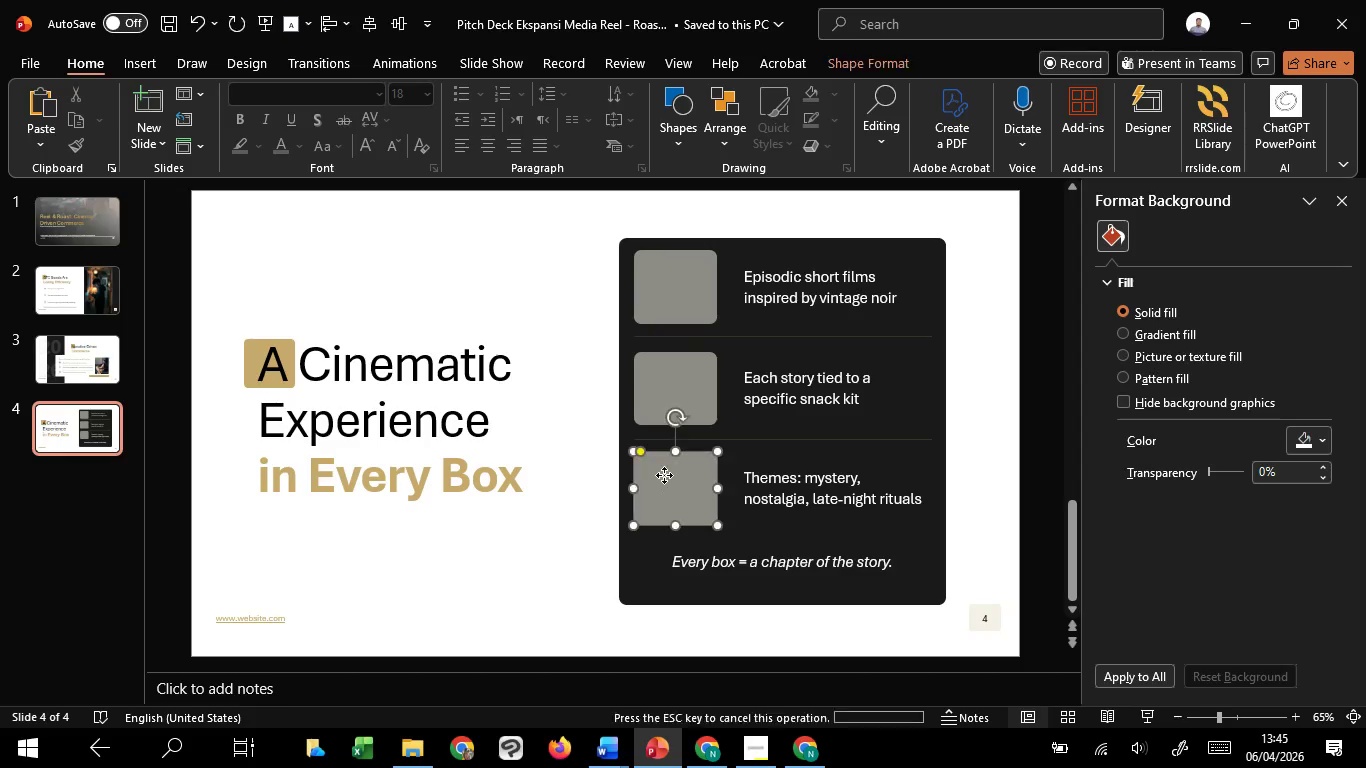 
hold_key(key=ShiftLeft, duration=1.12)
left_click([659, 396])
 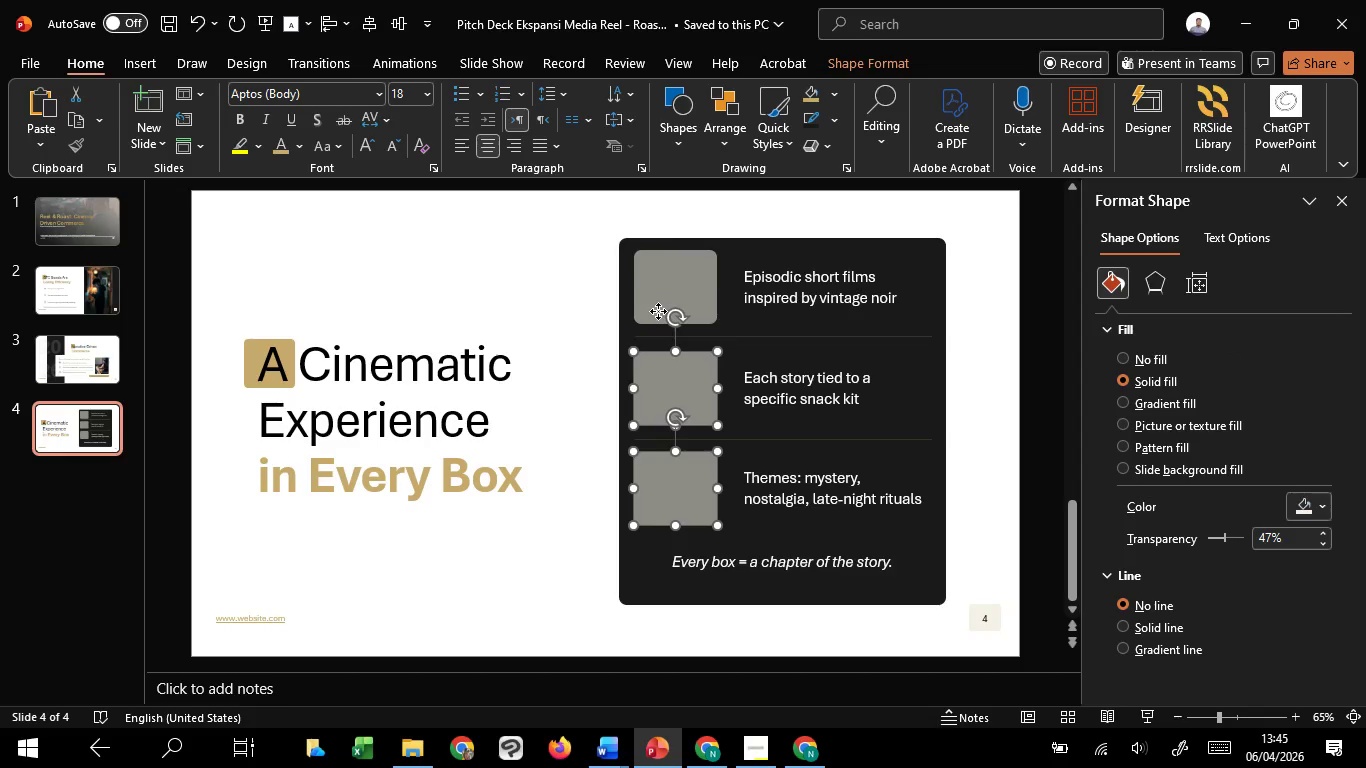 
left_click([658, 311])
 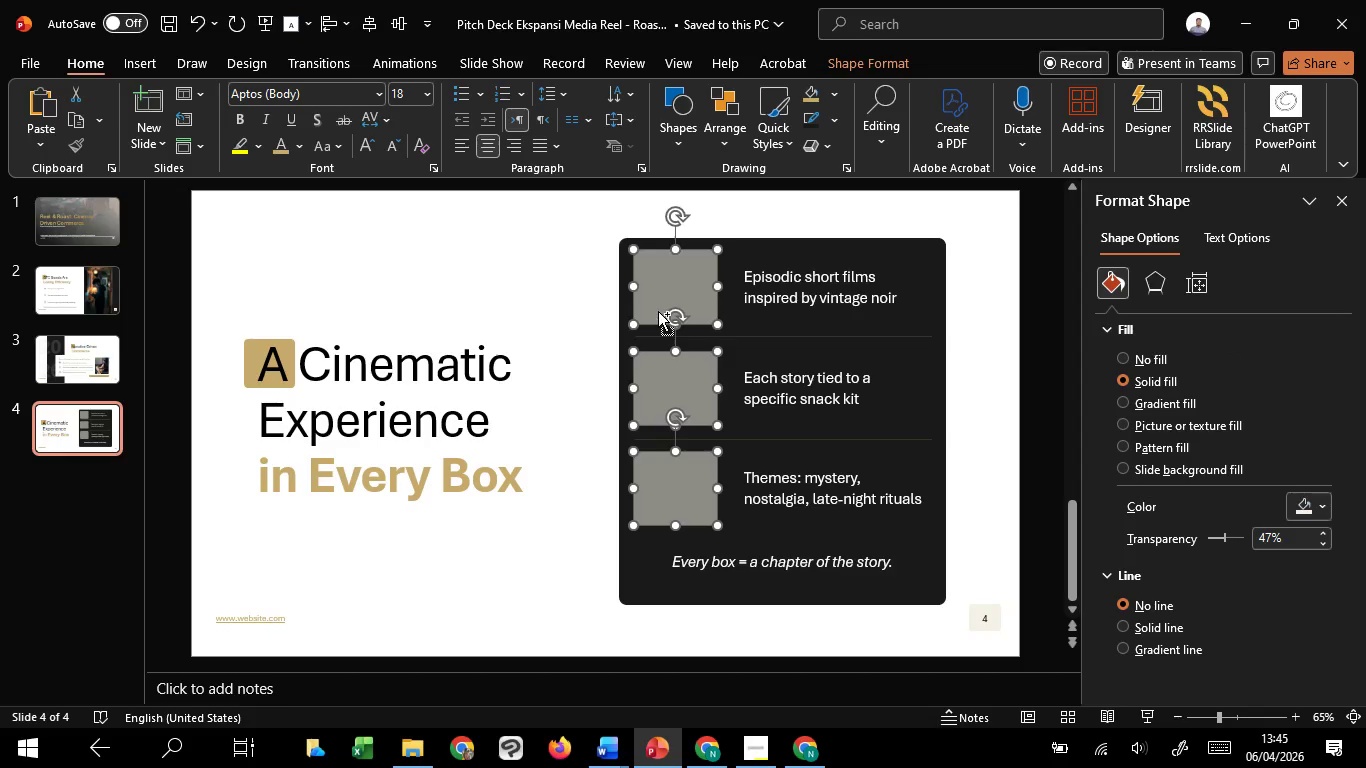 
key(Control+C)
 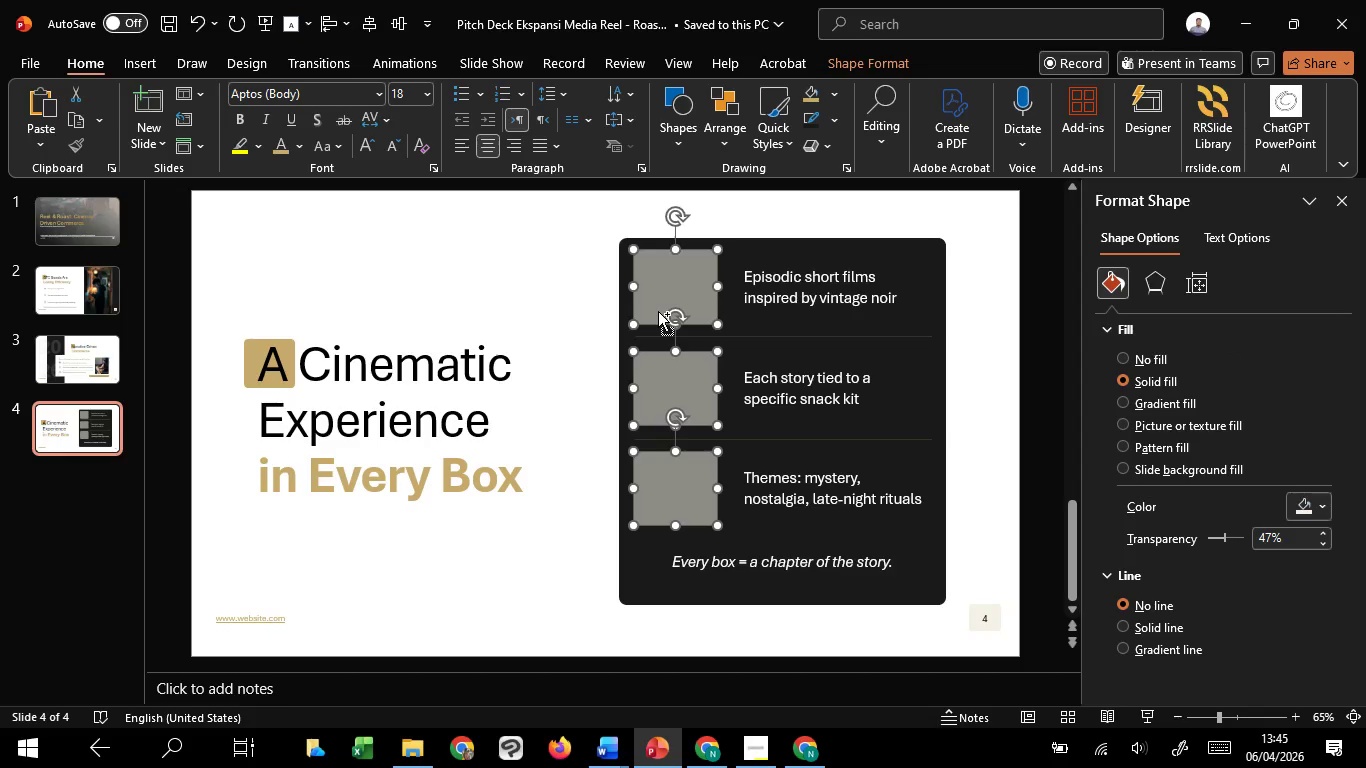 
key(Control+C)
 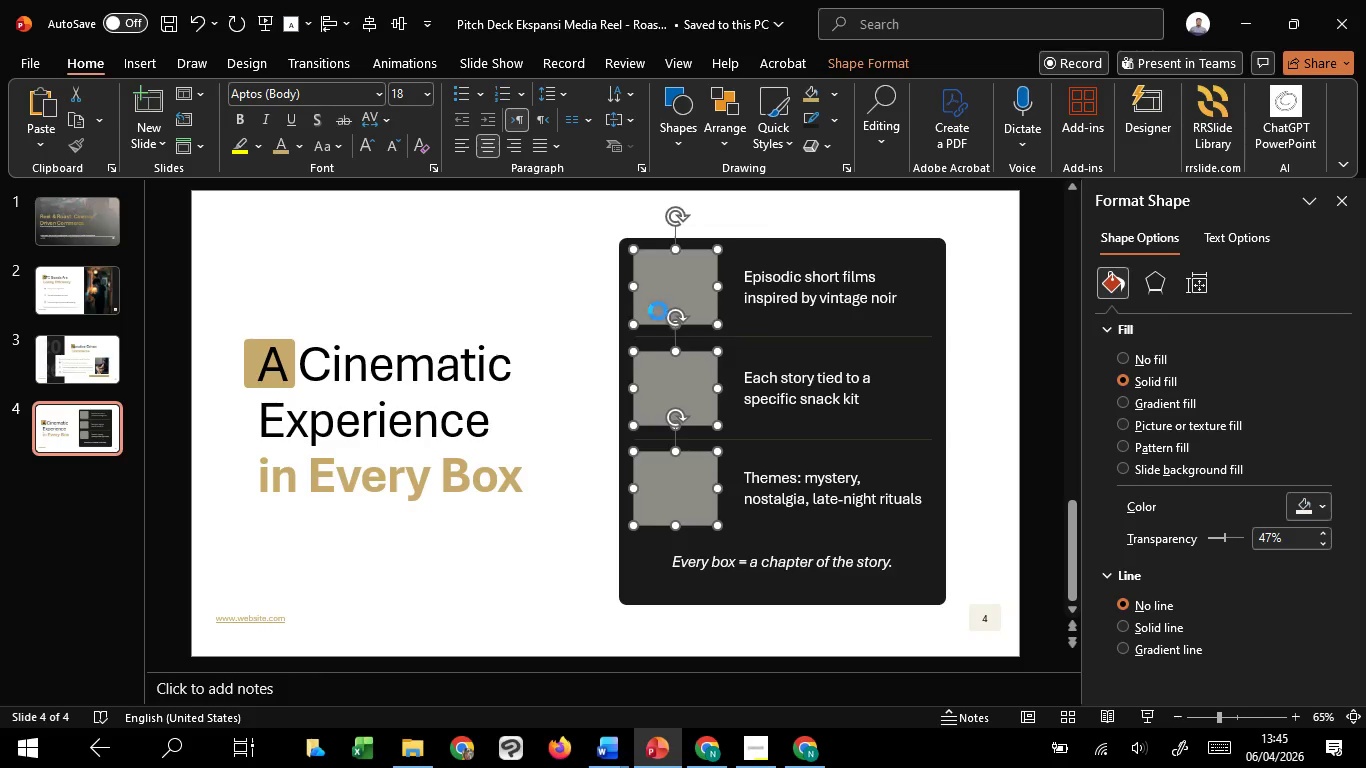 
key(Control+C)
 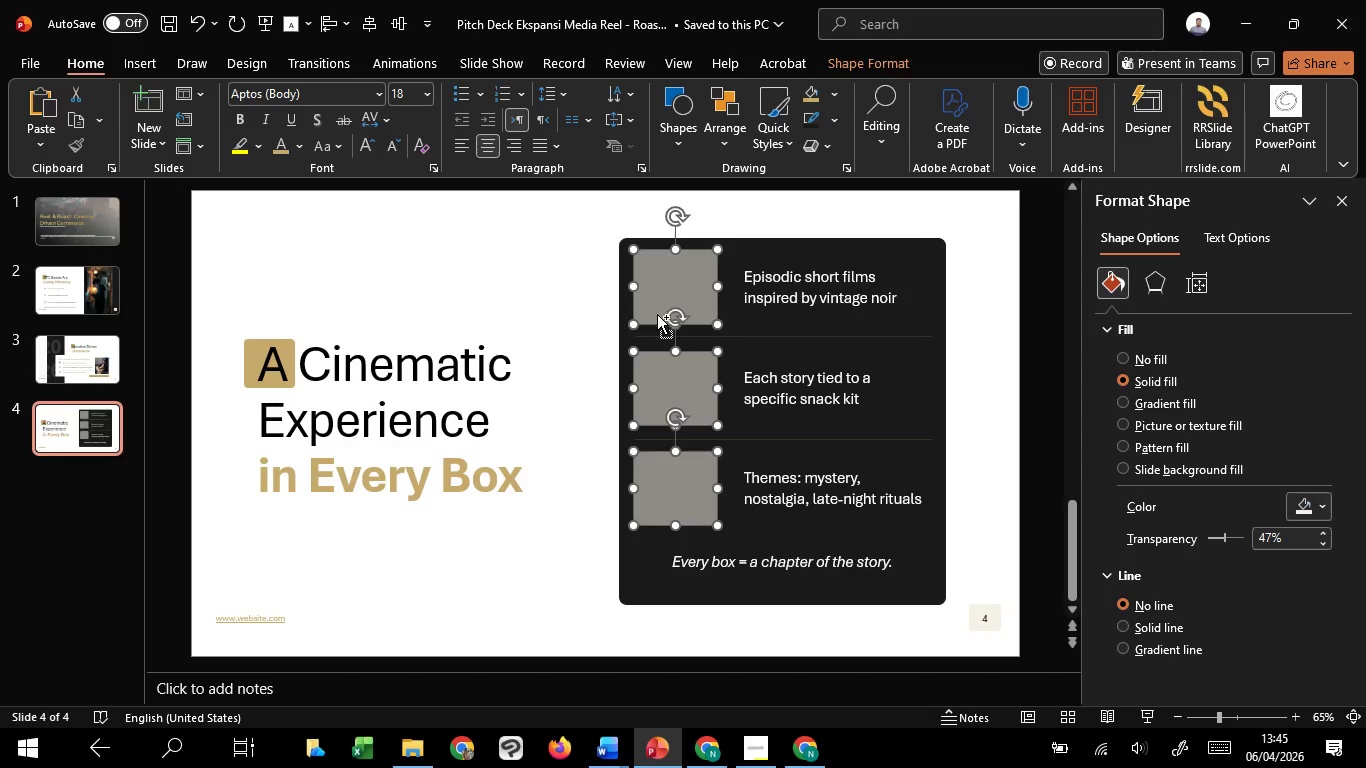 
key(Control+C)
 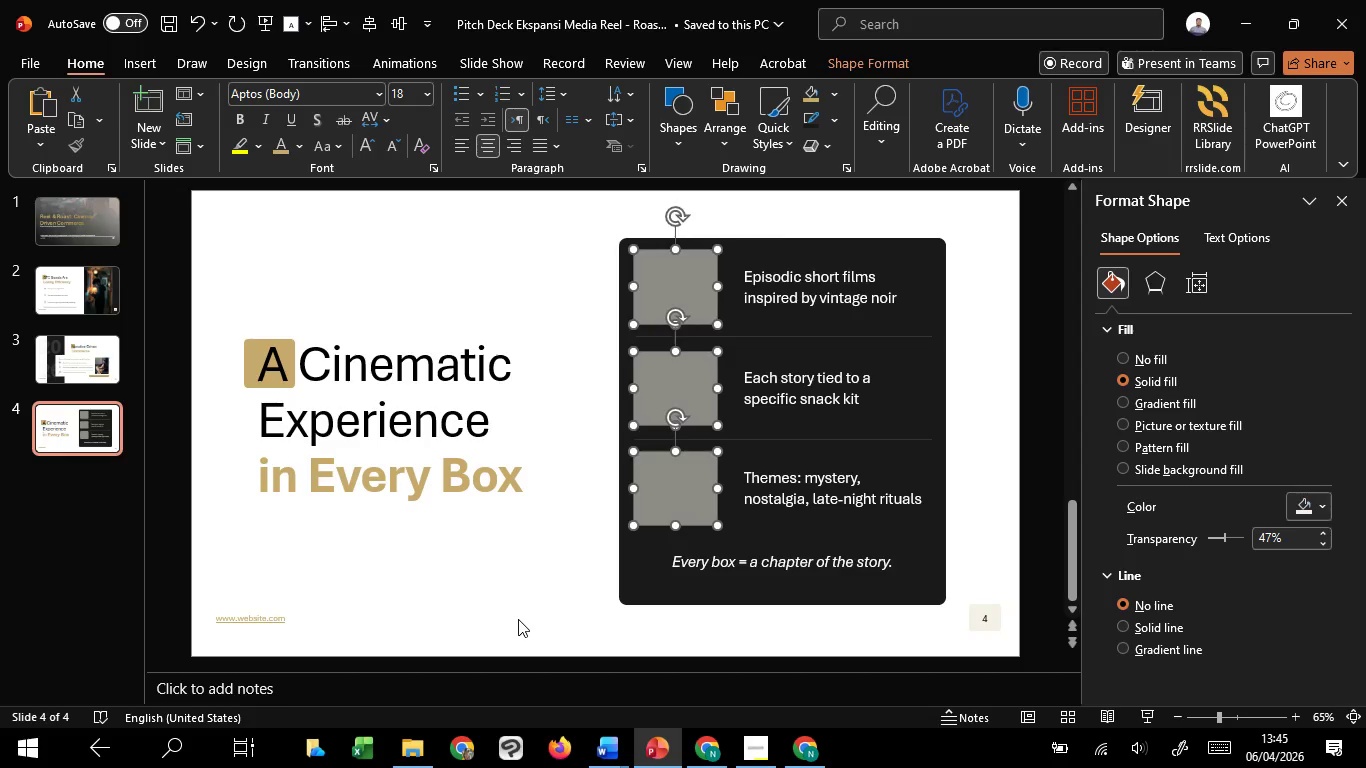 
left_click([518, 619])
 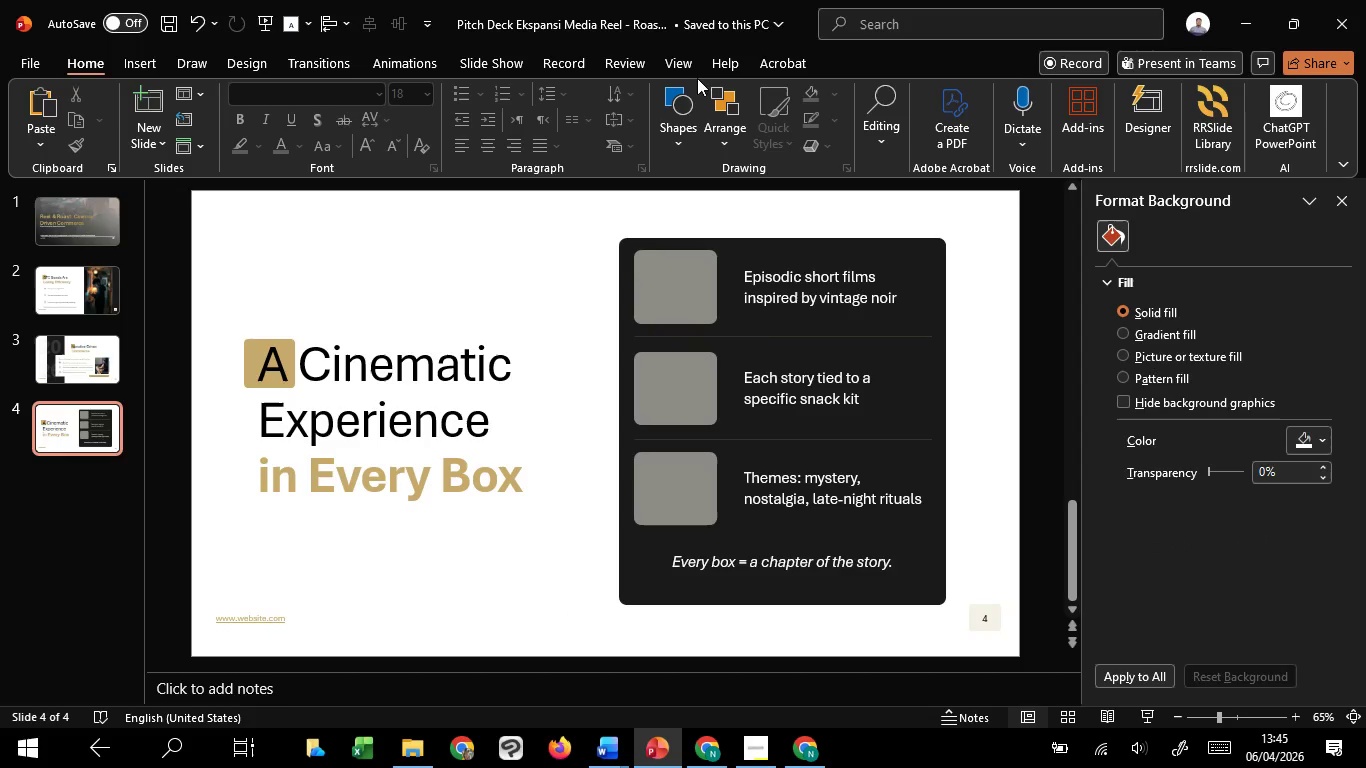 
left_click([688, 67])
 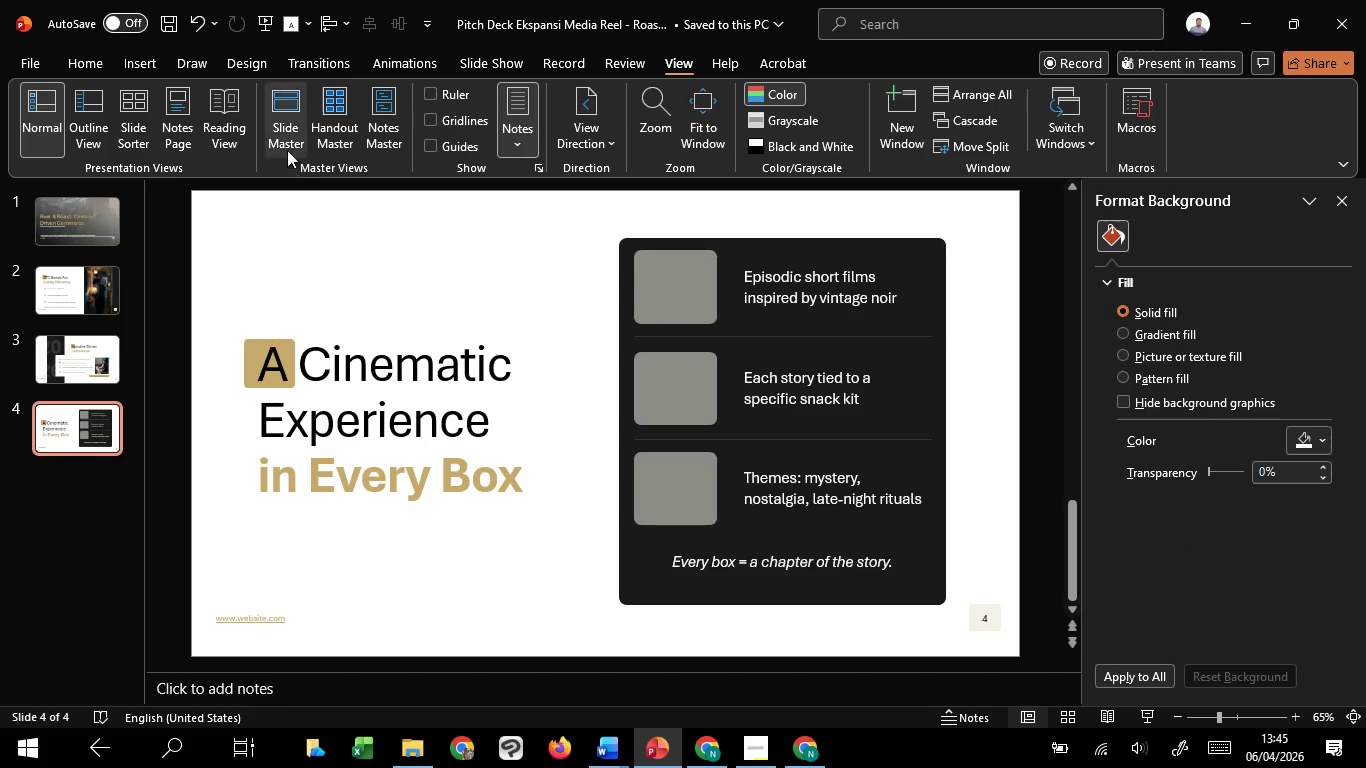 
left_click([282, 129])
 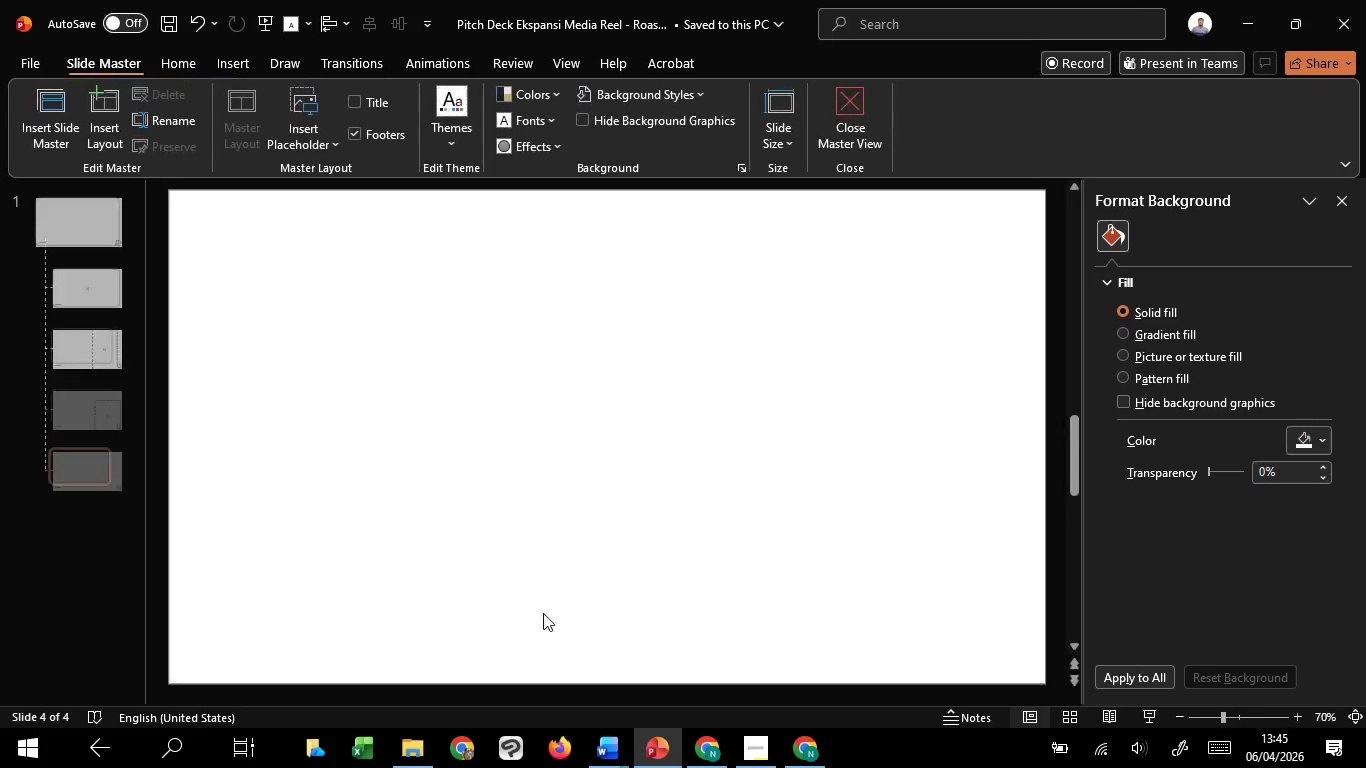 
key(Control+V)
 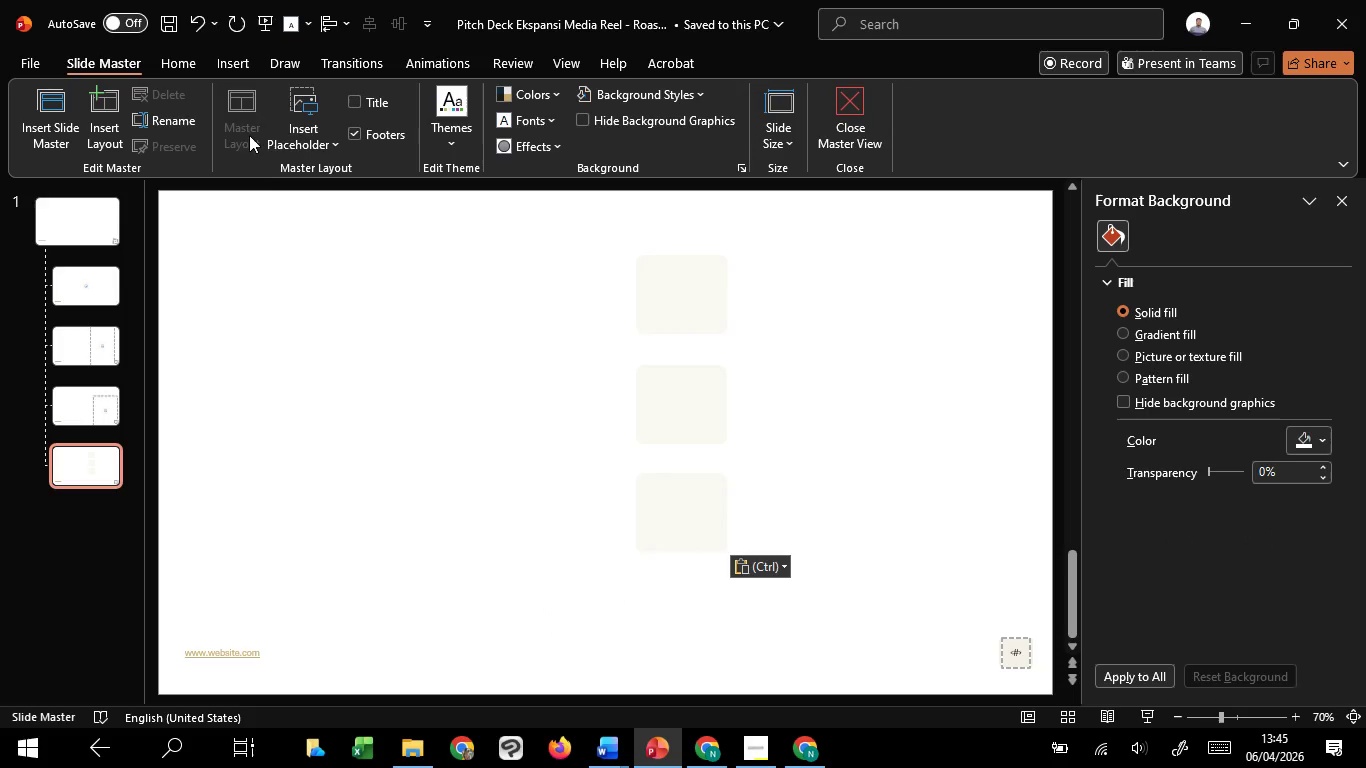 
left_click([291, 138])
 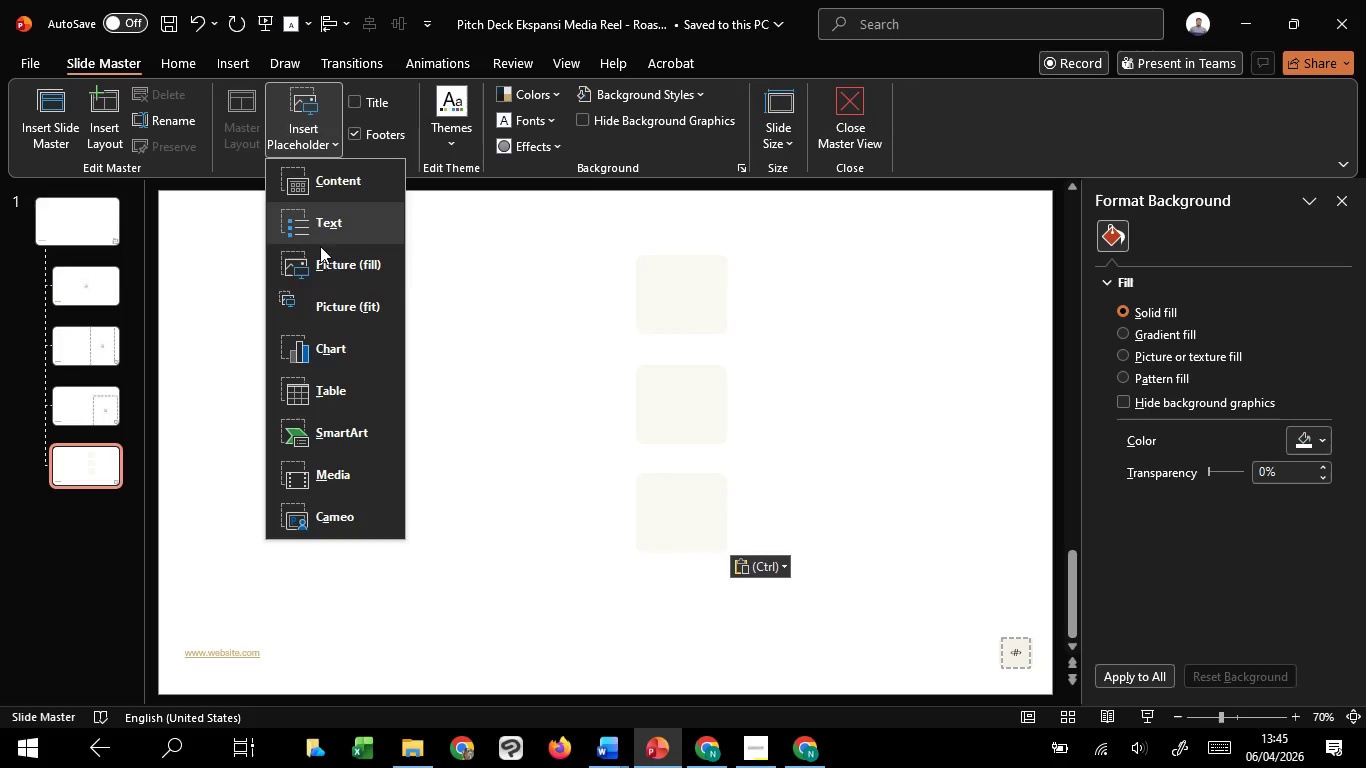 
left_click([320, 249])
 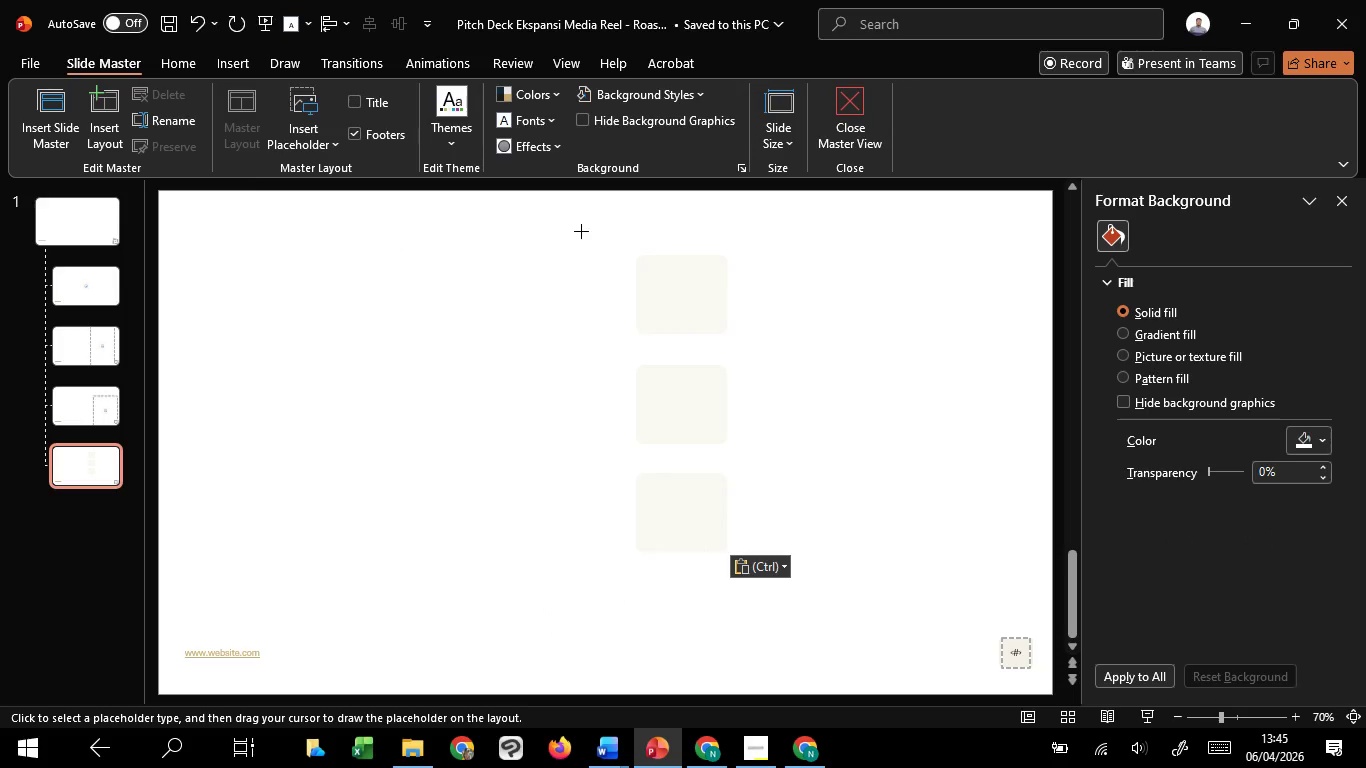 
left_click_drag(start_coordinate=[581, 231], to_coordinate=[781, 346])
 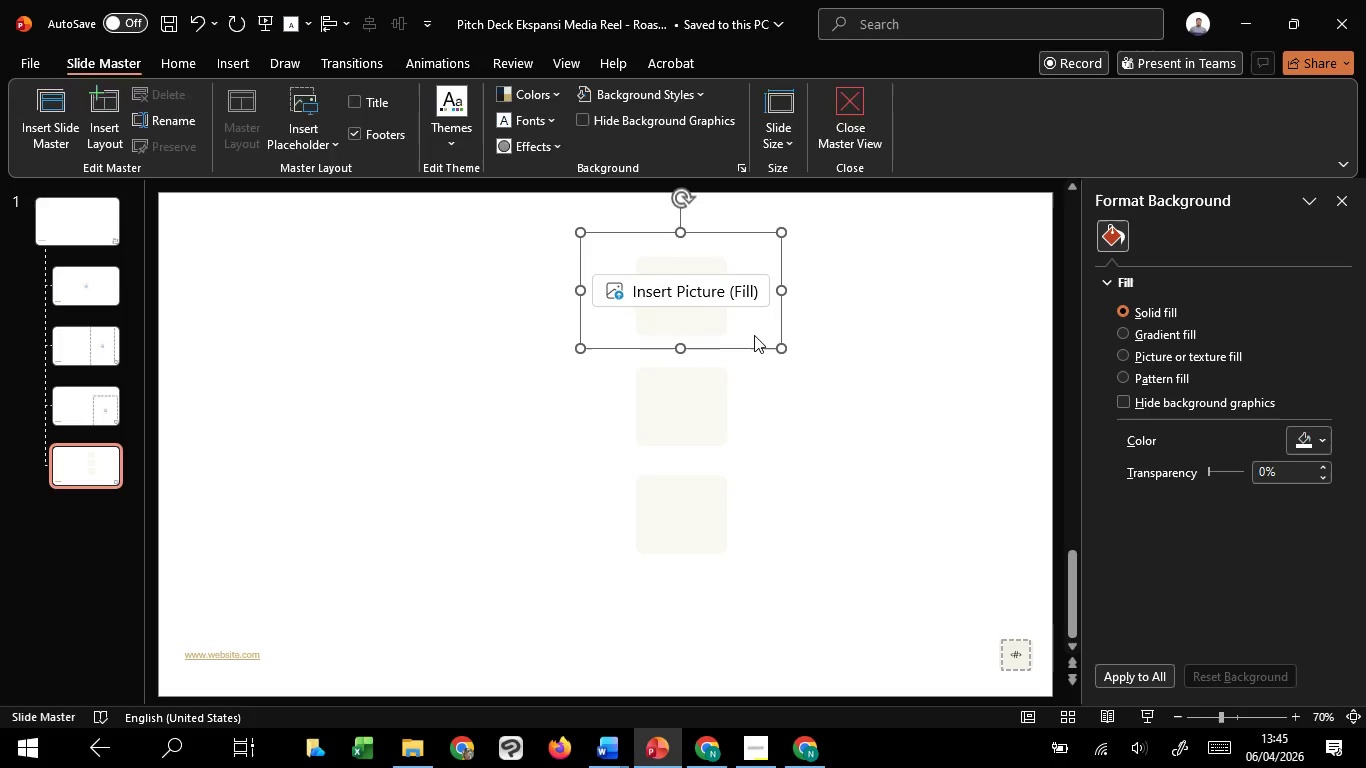 
right_click([754, 335])
 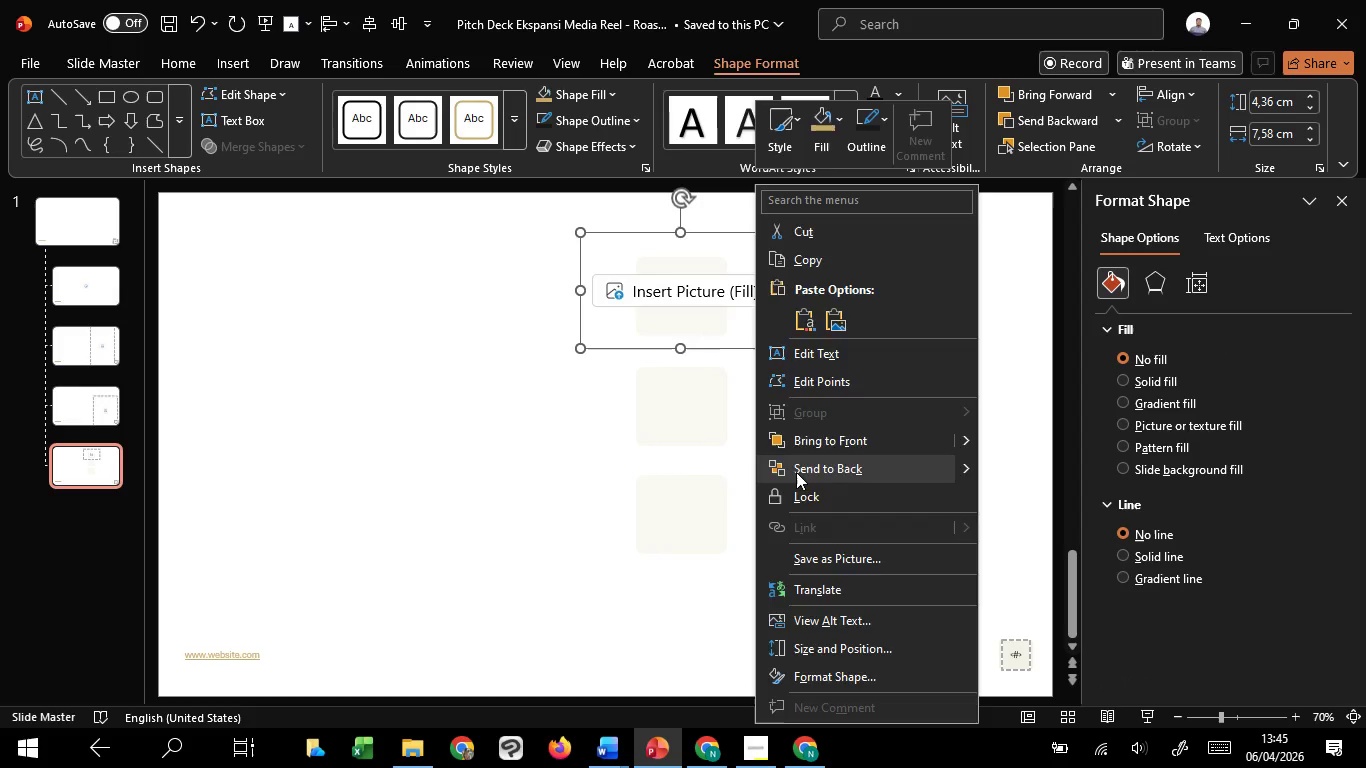 
hold_key(key=ShiftLeft, duration=0.92)
left_click([660, 327])
 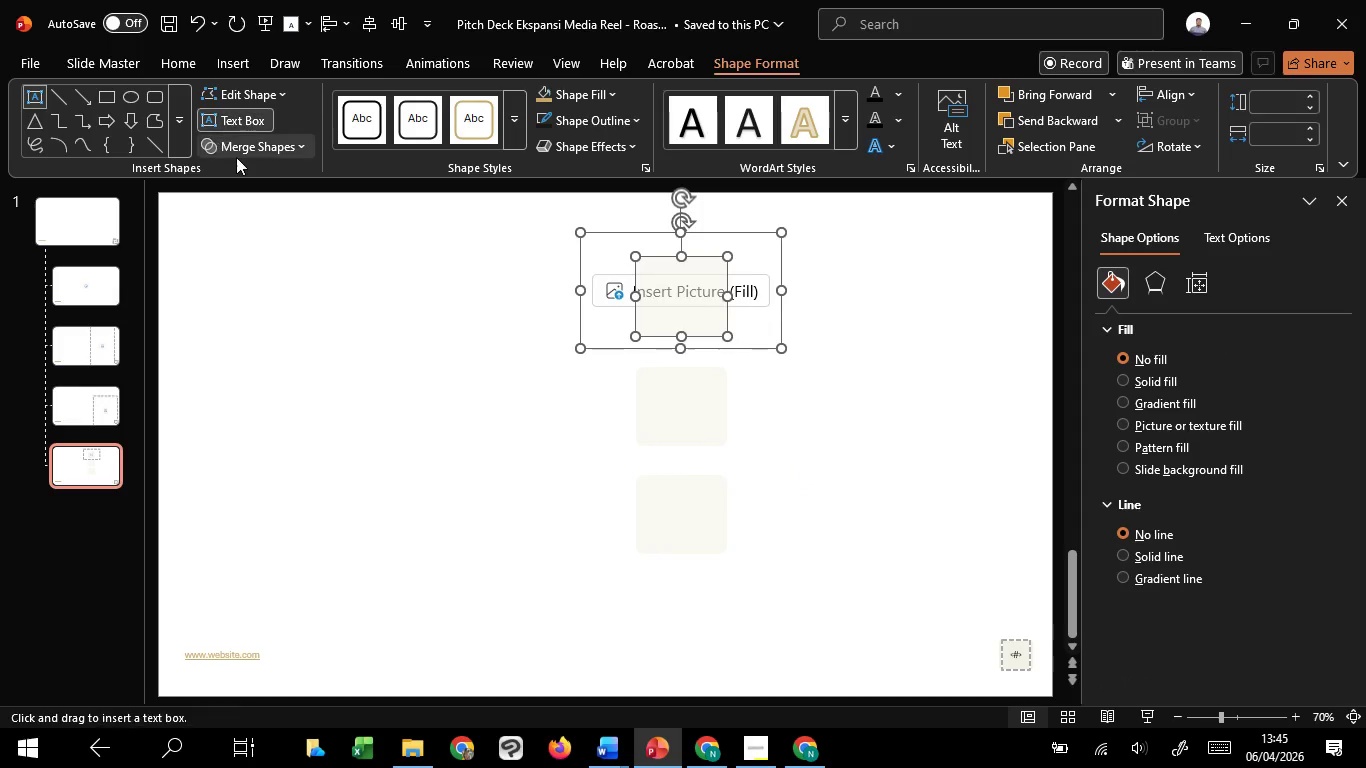 
double_click([237, 157])
 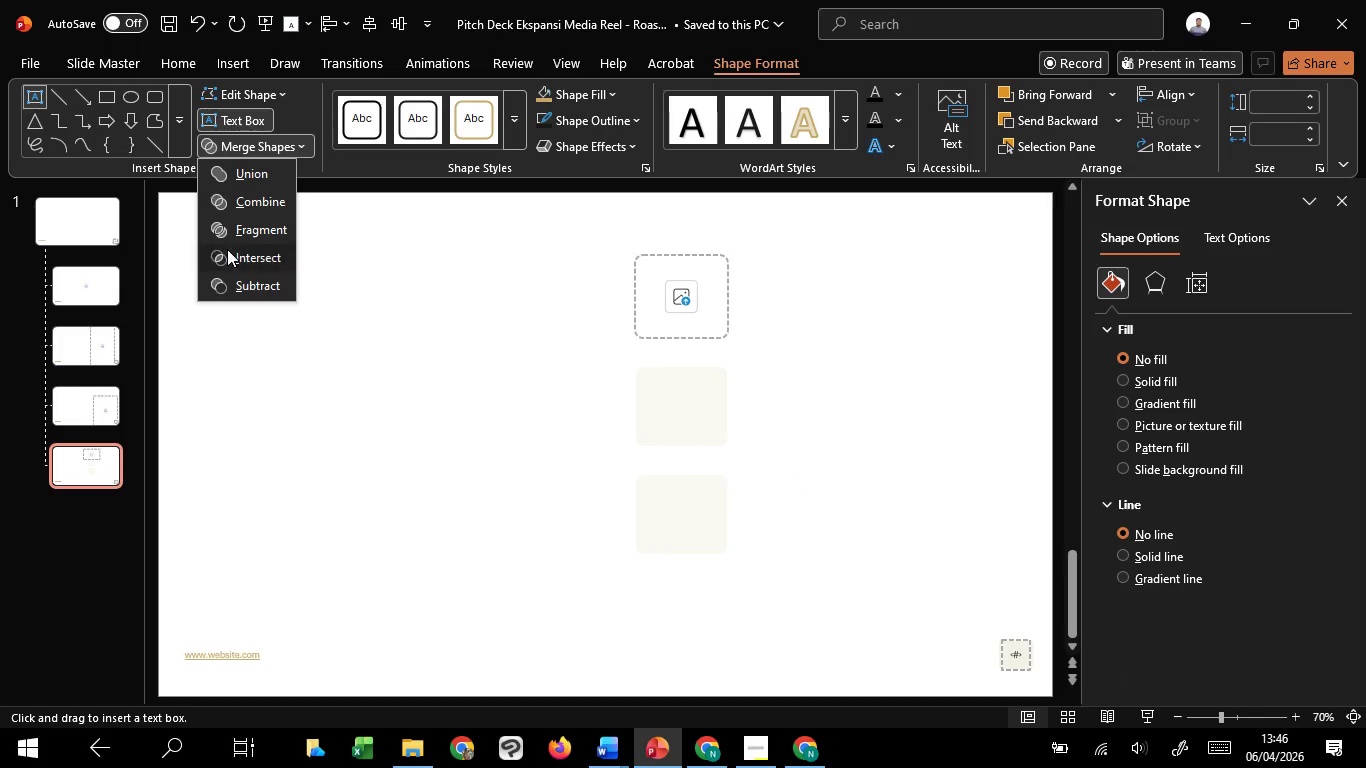 
double_click([363, 313])
 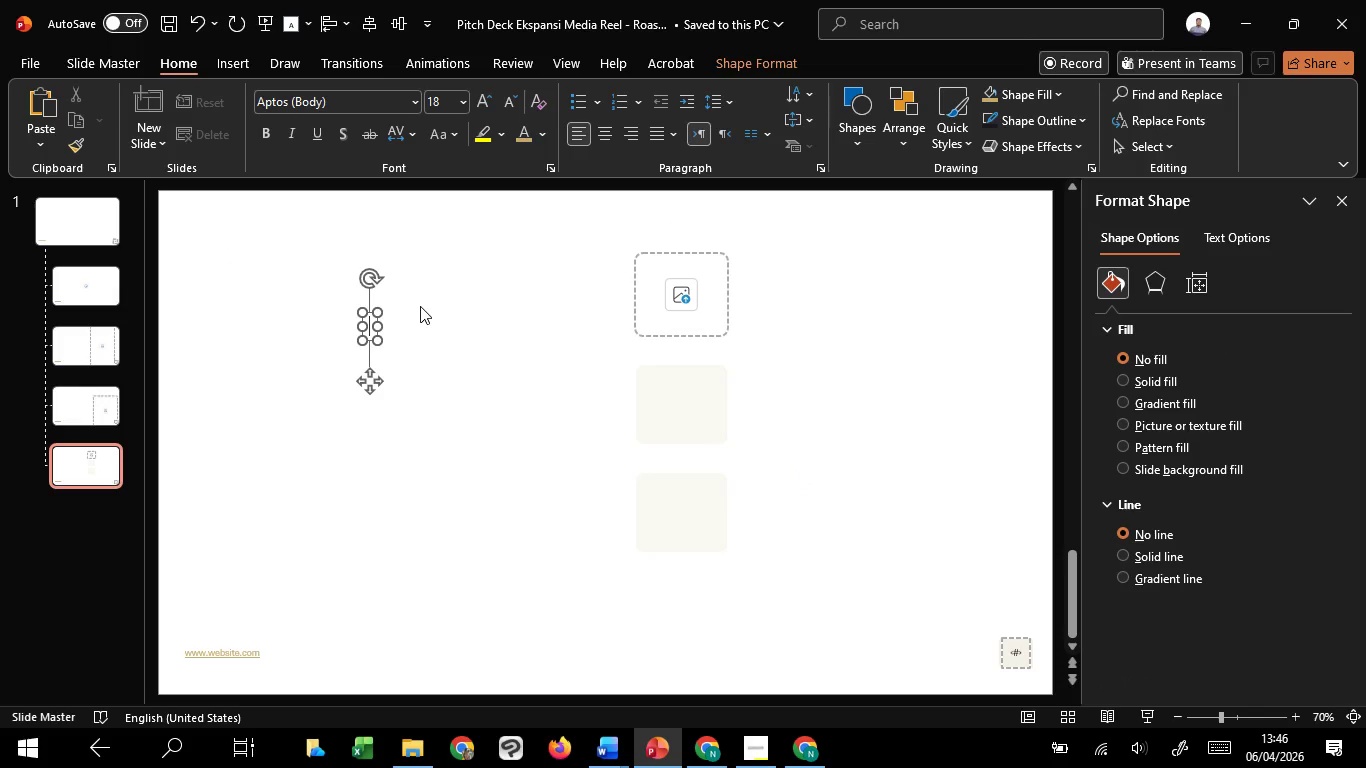 
key(Delete)
 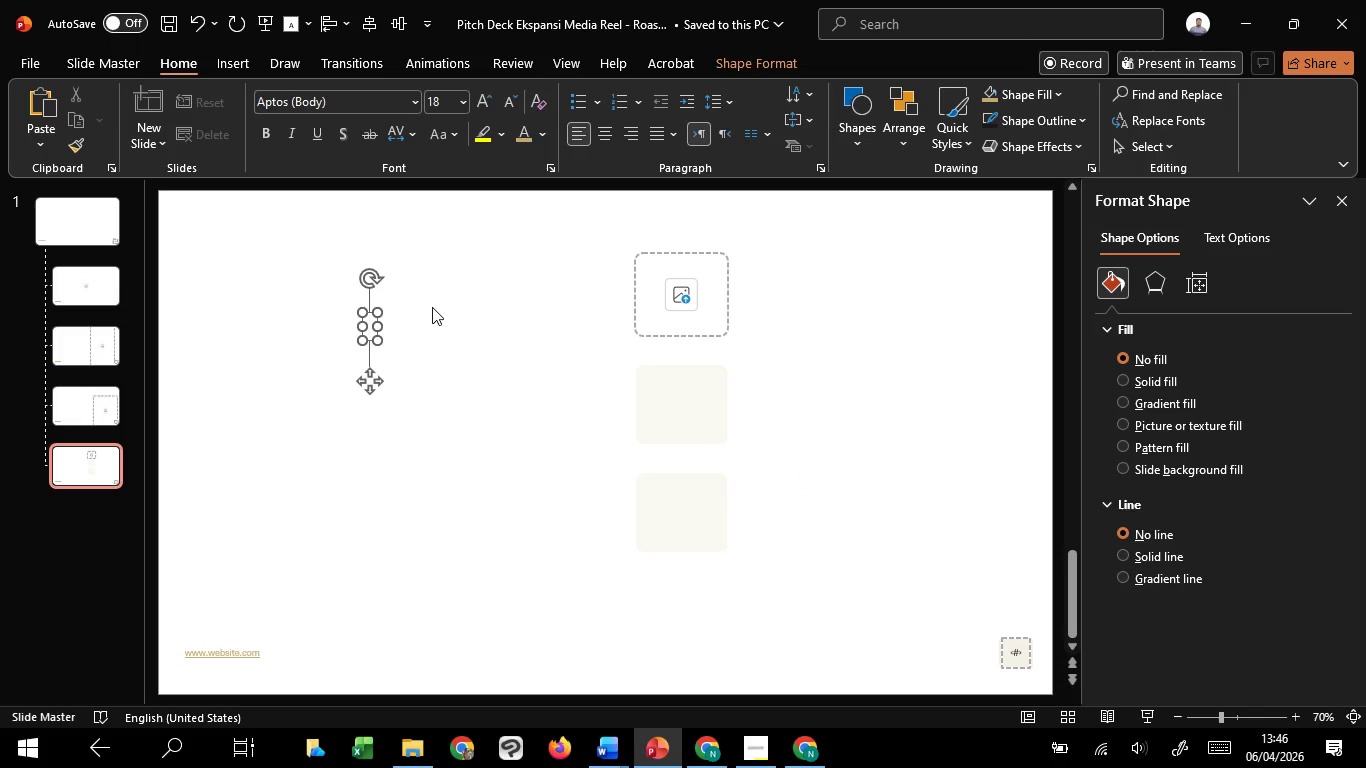 
left_click_drag(start_coordinate=[432, 307], to_coordinate=[432, 312])
 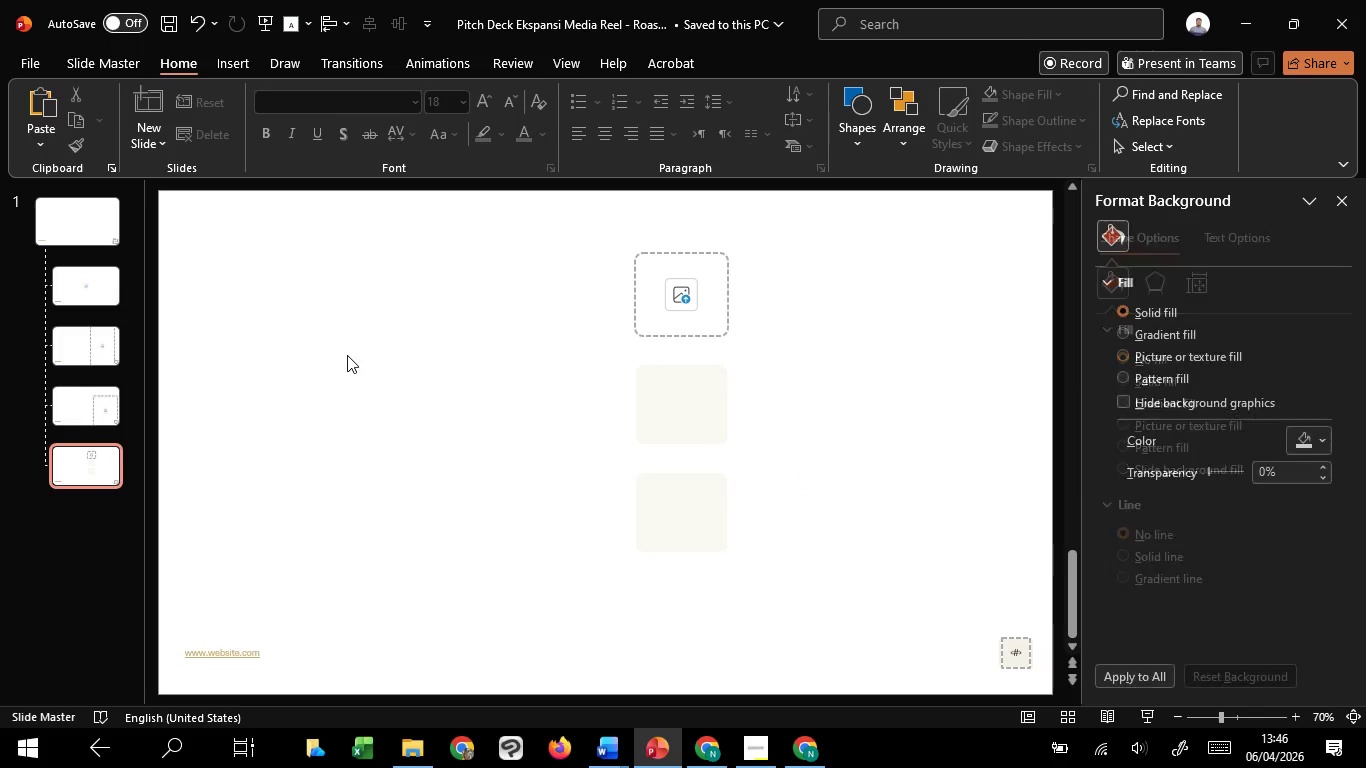 
double_click([347, 355])
 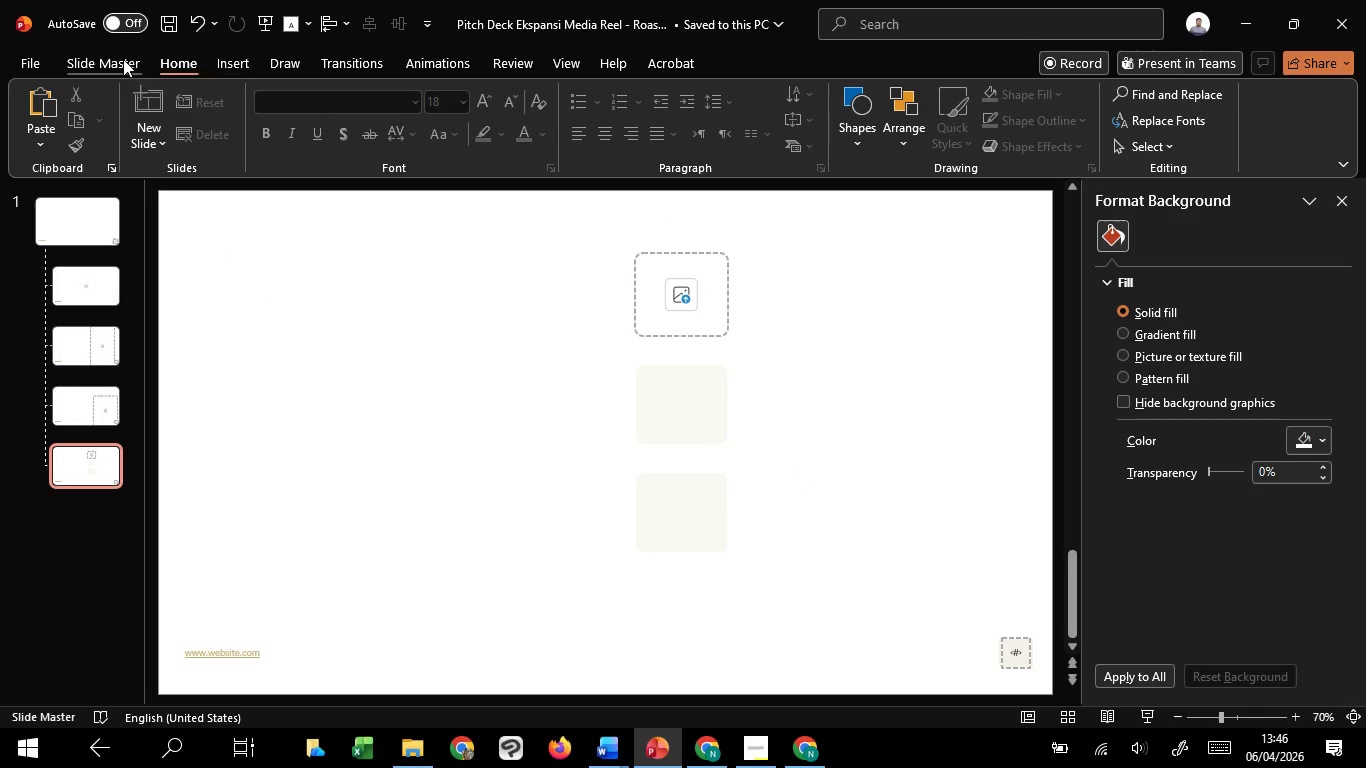 
left_click([123, 59])
 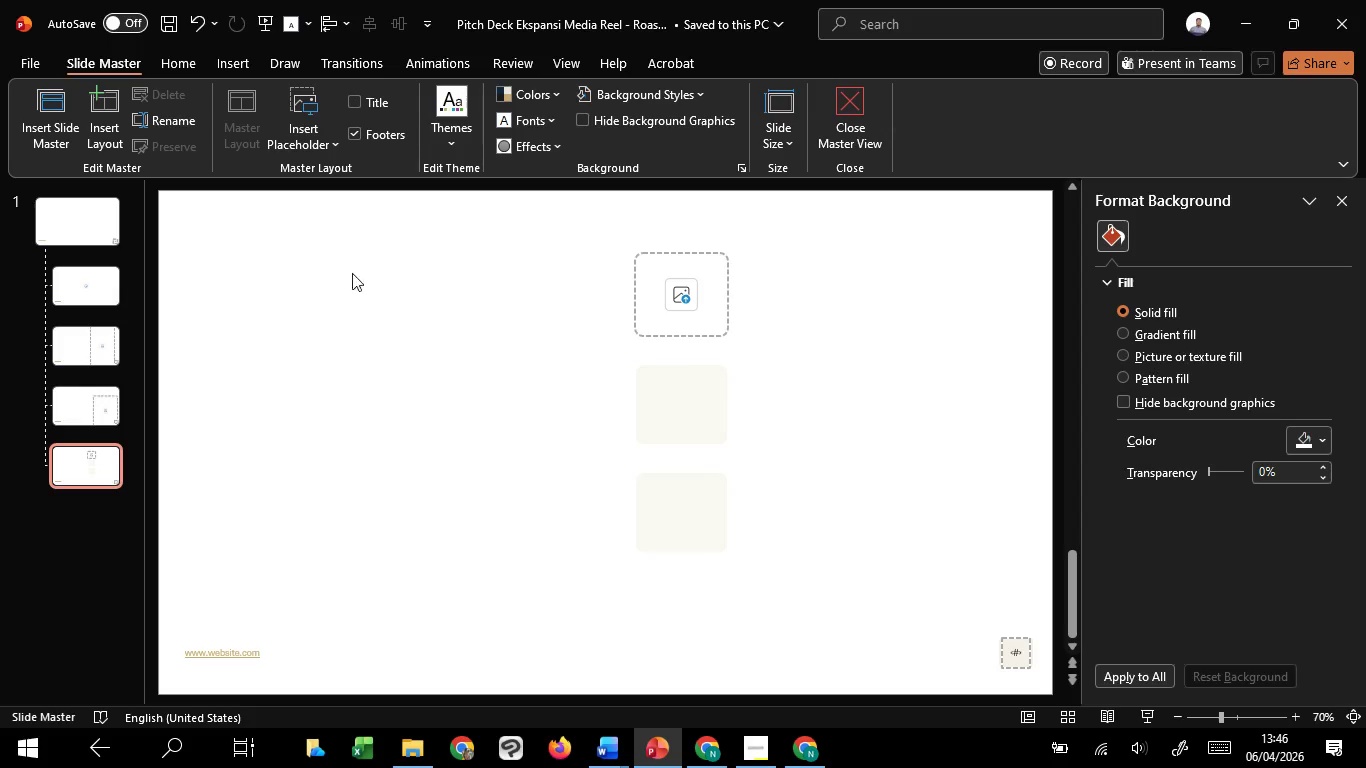 
left_click([305, 120])
 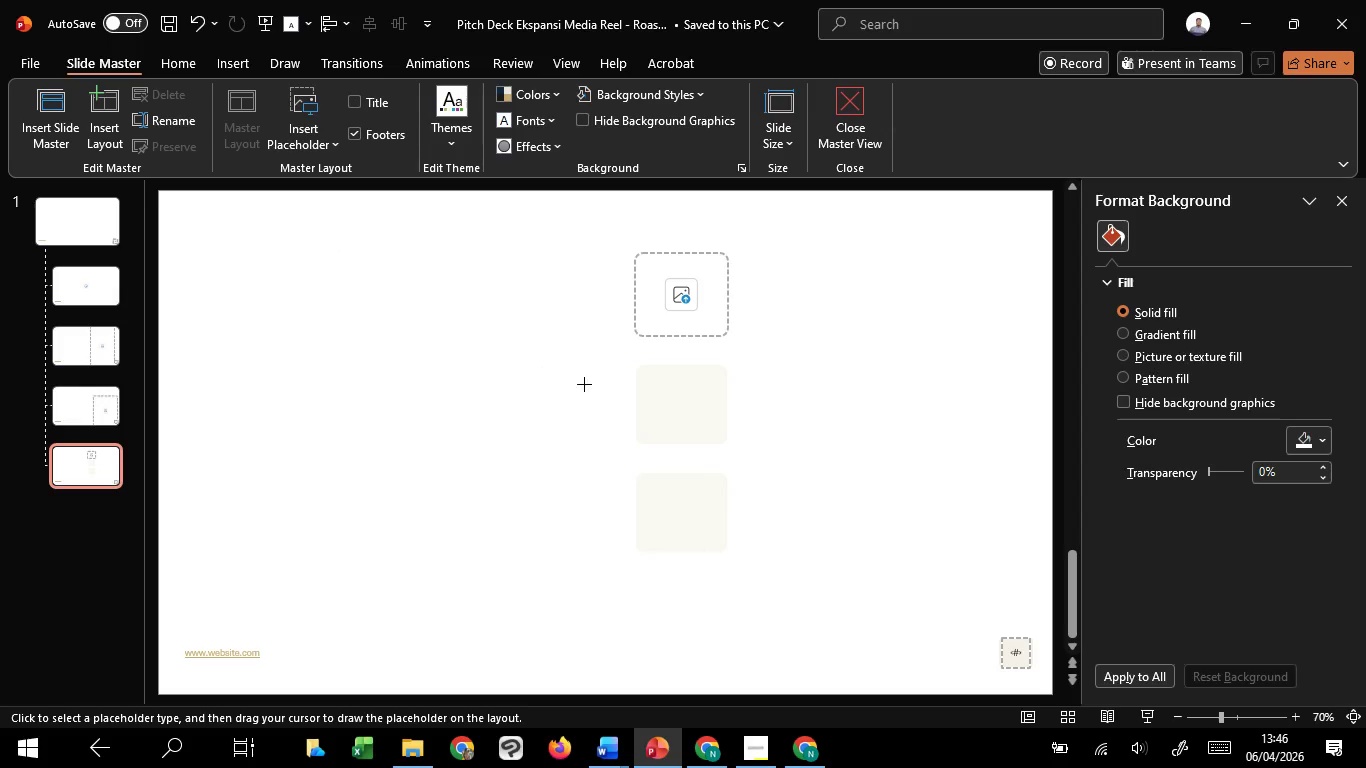 
left_click_drag(start_coordinate=[590, 352], to_coordinate=[797, 456])
 